 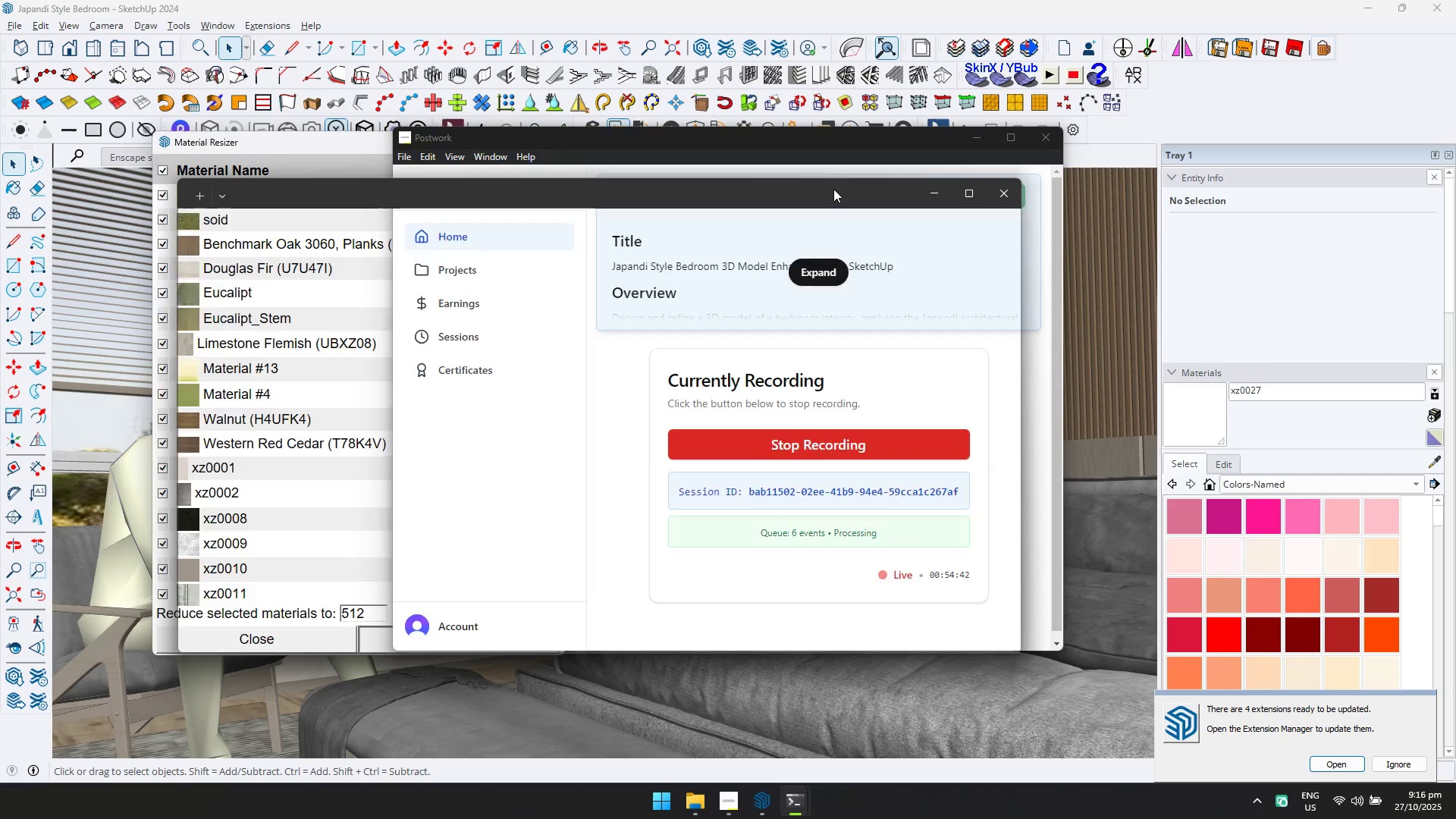 
left_click([978, 128])
 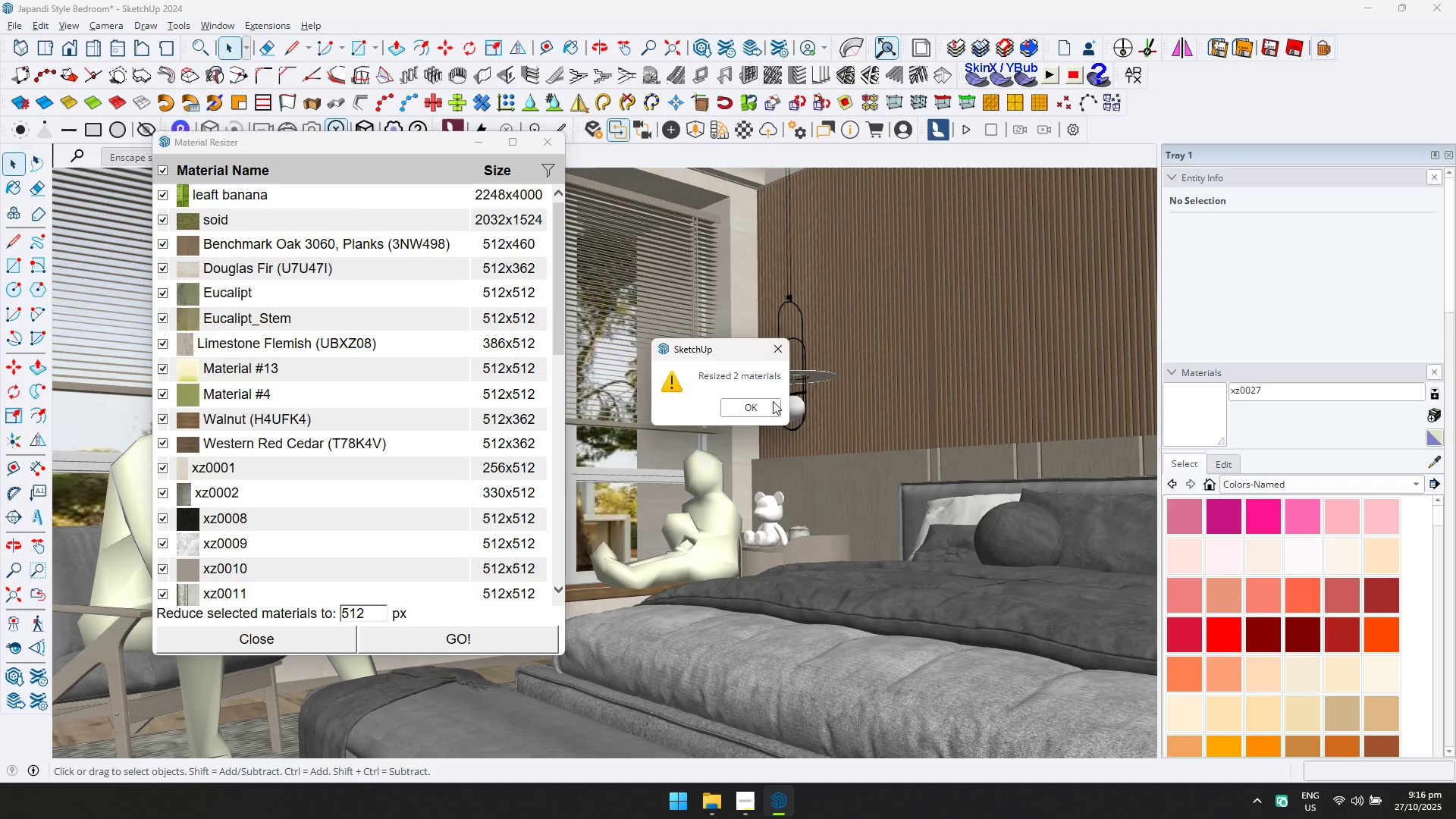 
left_click([769, 404])
 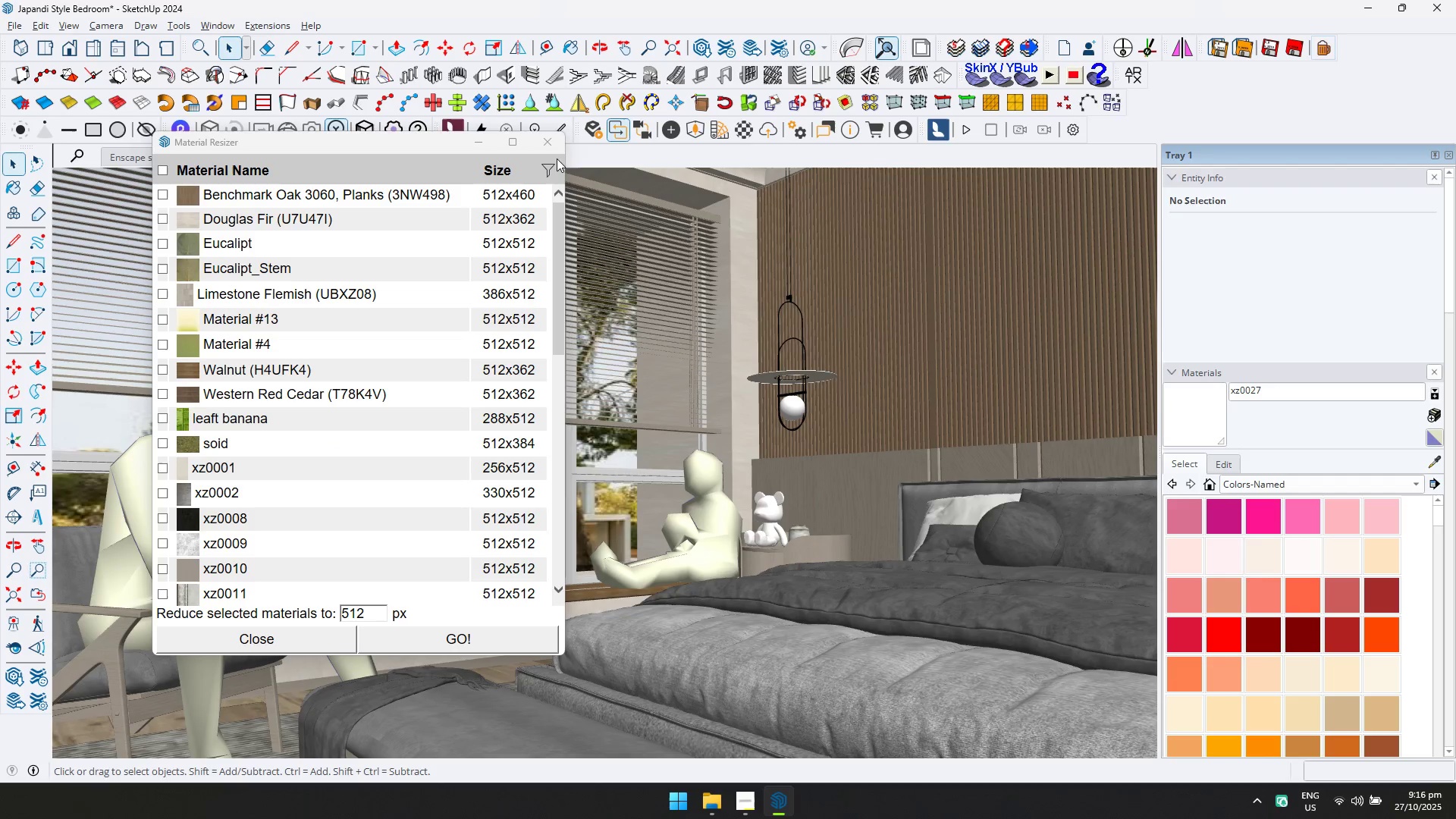 
left_click([556, 149])
 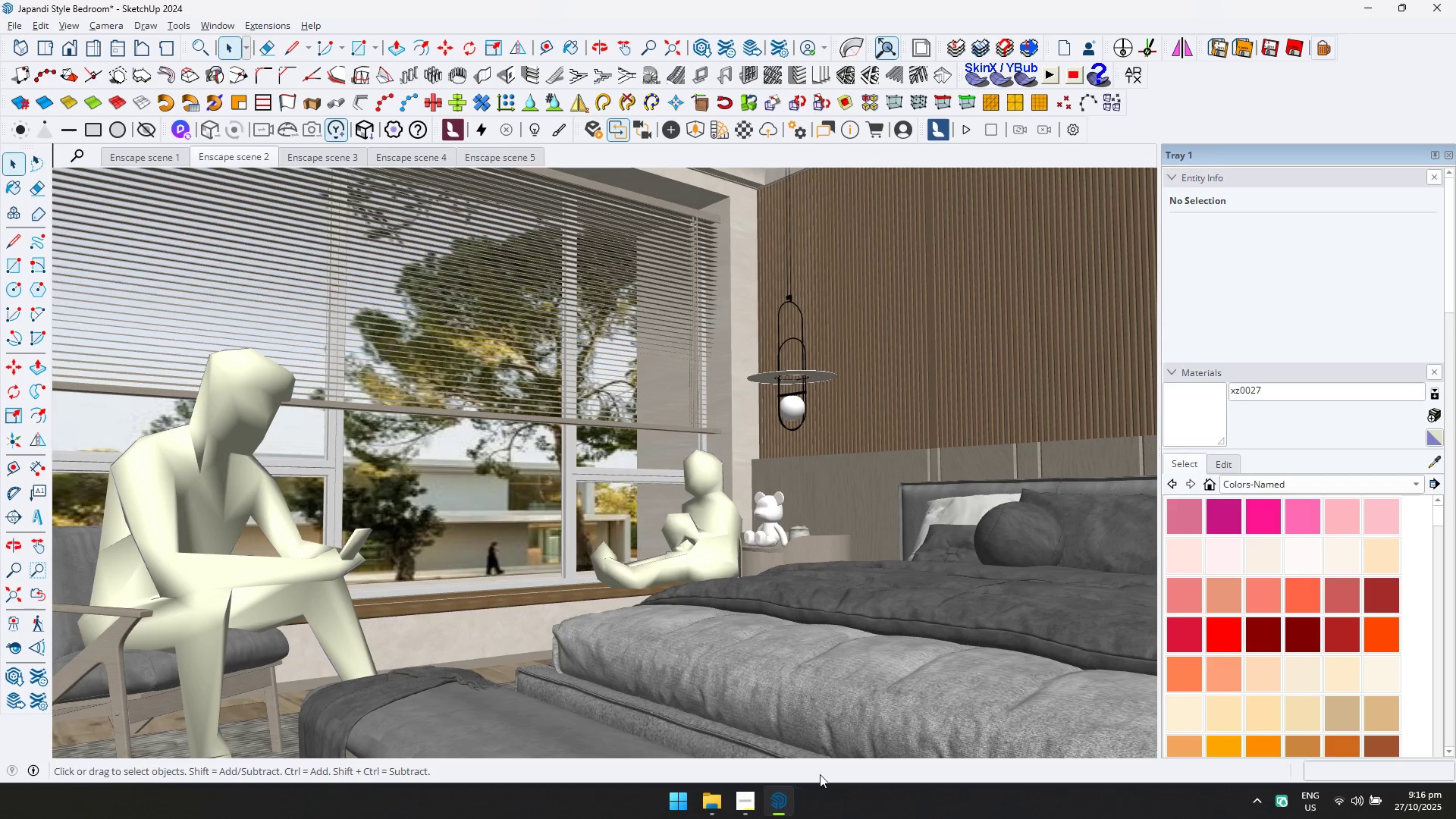 
scroll: coordinate [682, 436], scroll_direction: down, amount: 2.0
 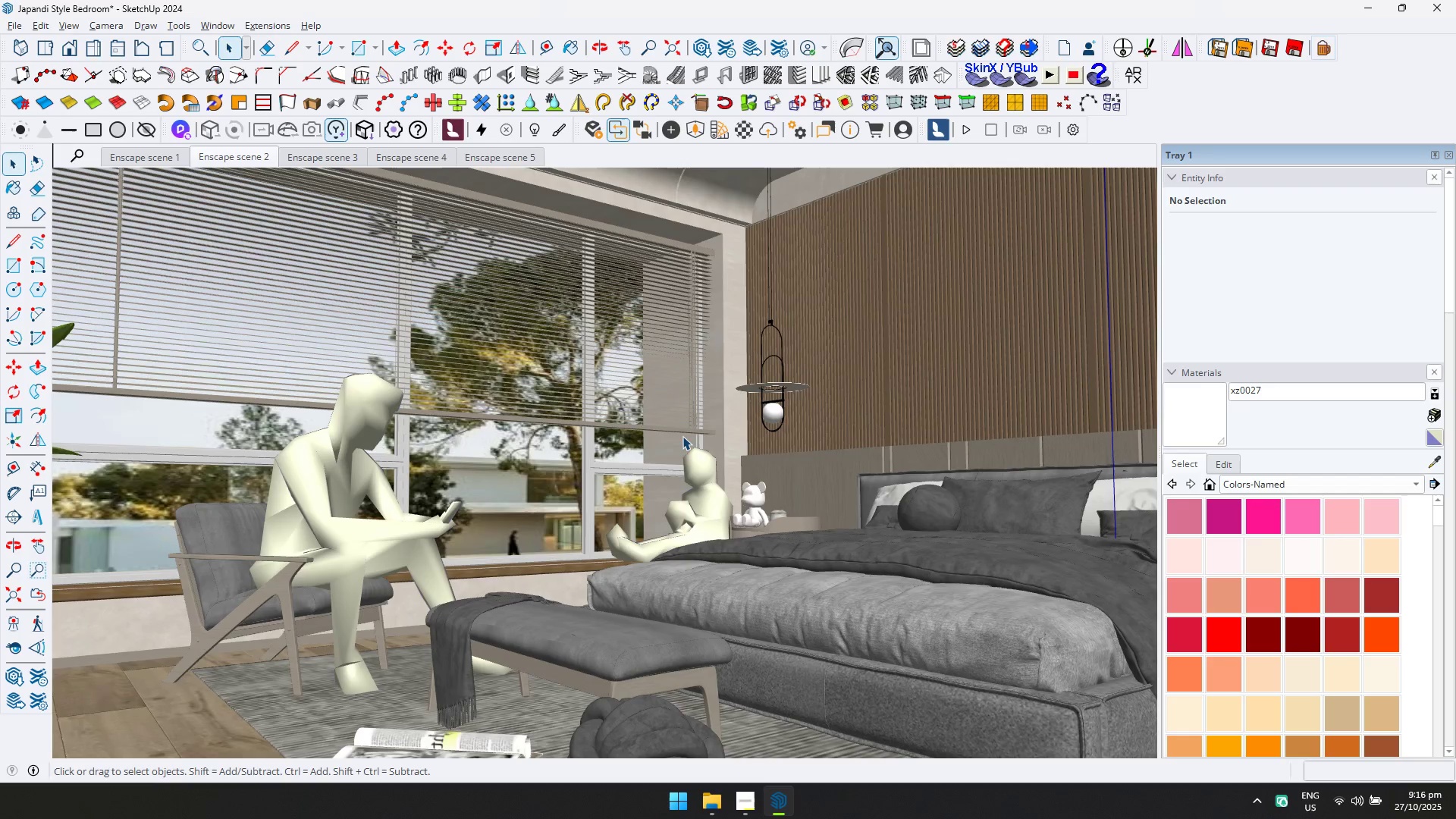 
key(Control+S)
 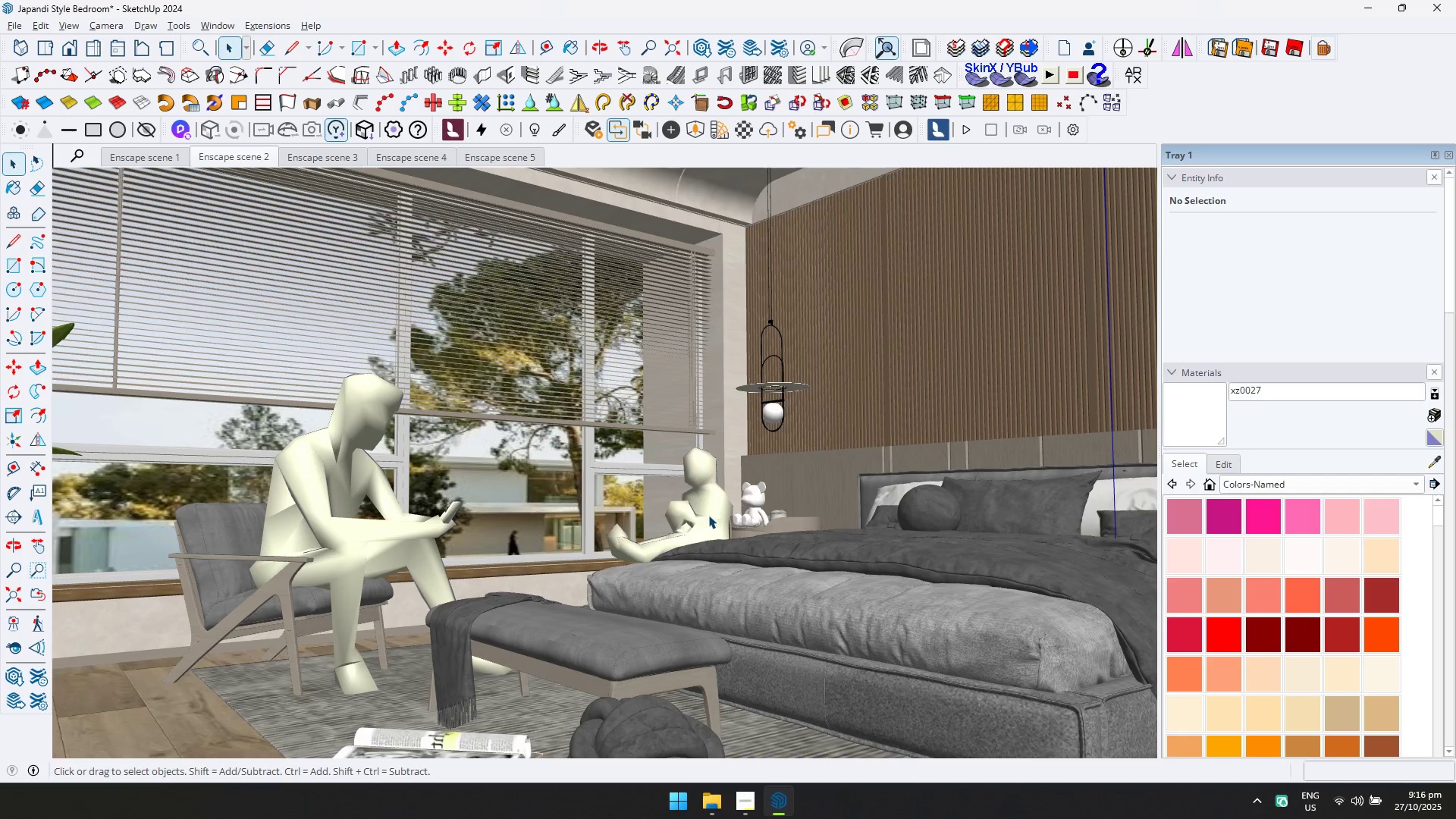 
key(Control+S)
 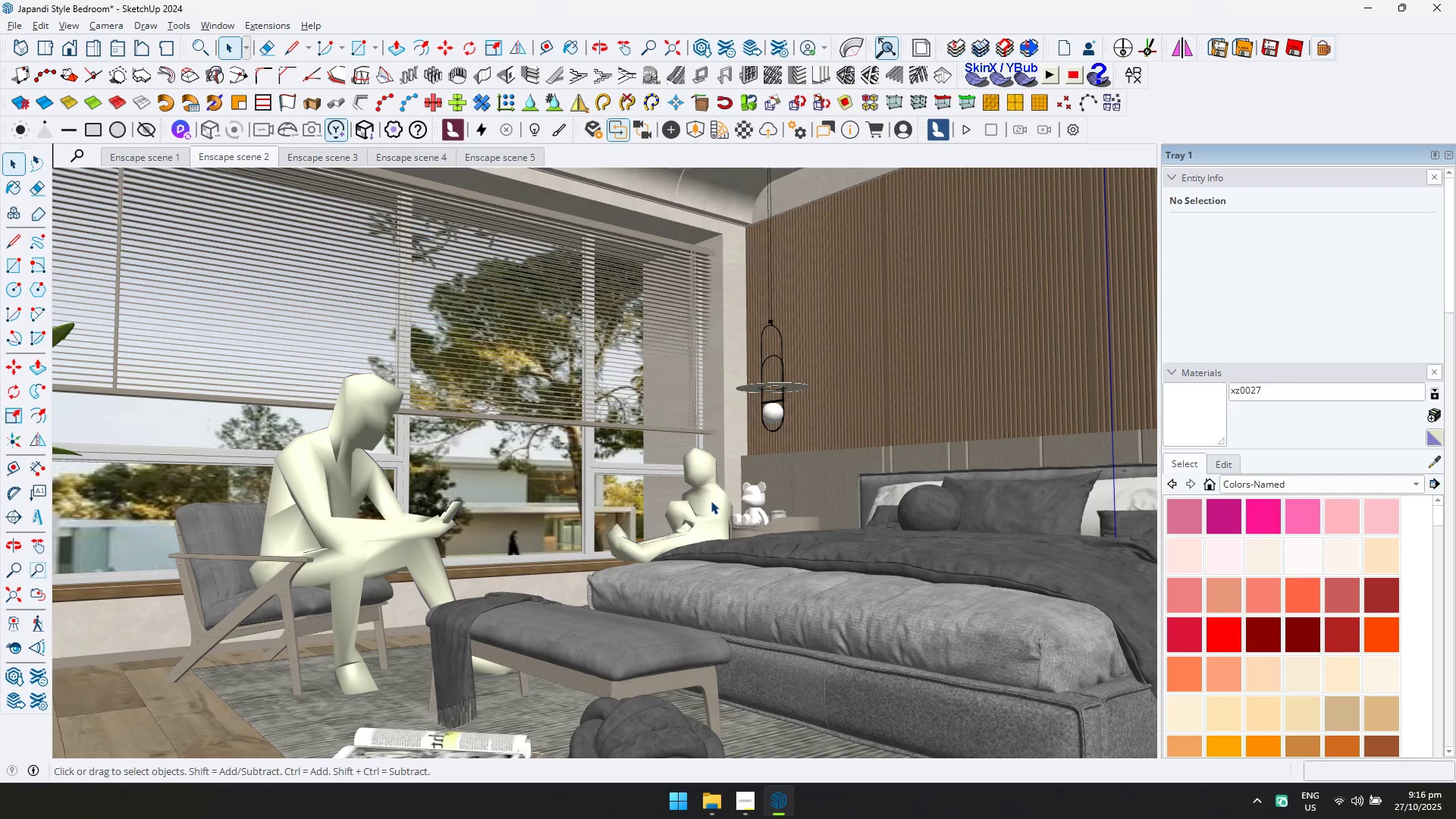 
key(Control+S)
 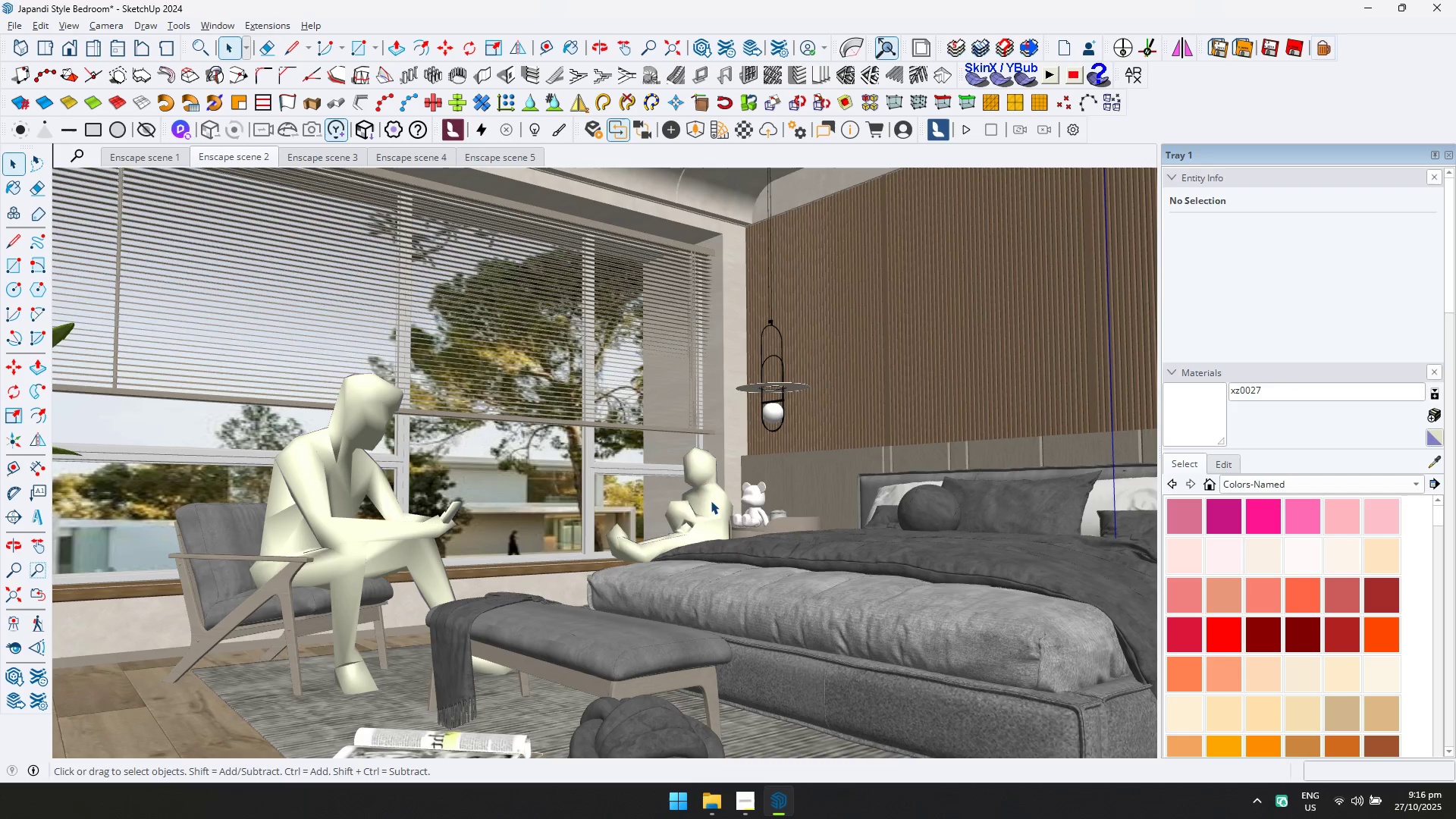 
key(Control+S)
 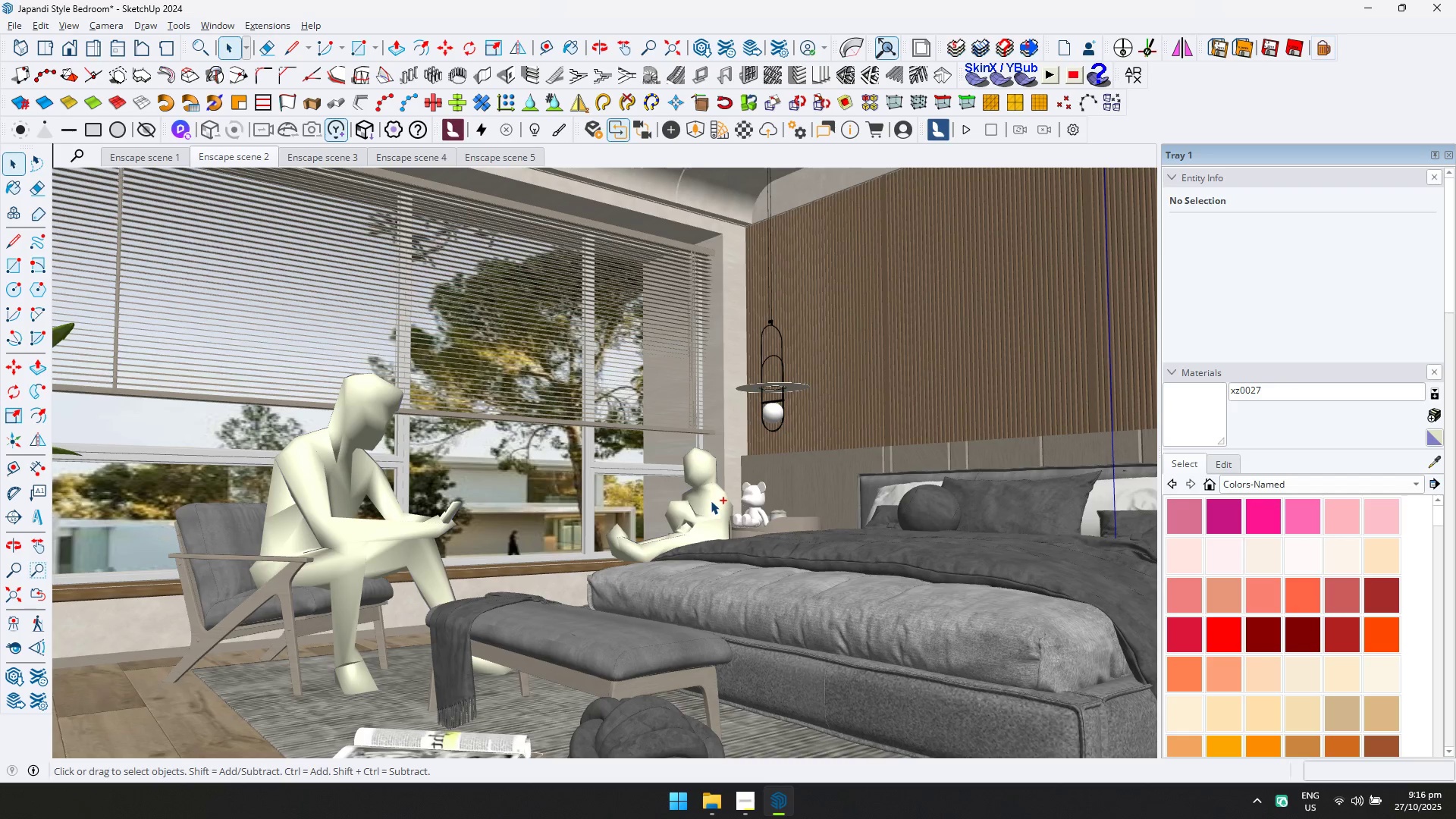 
key(Control+S)
 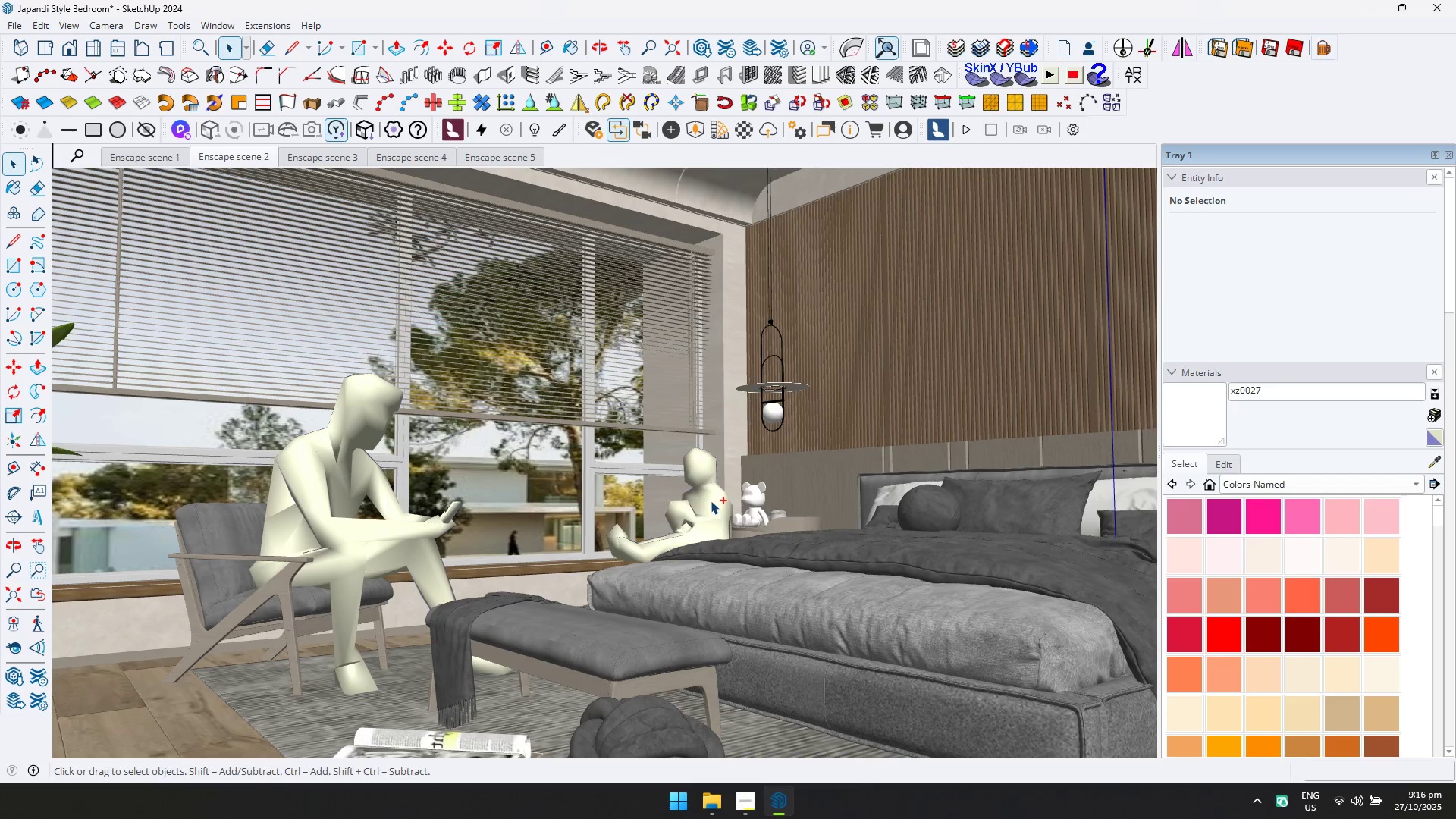 
key(Control+S)
 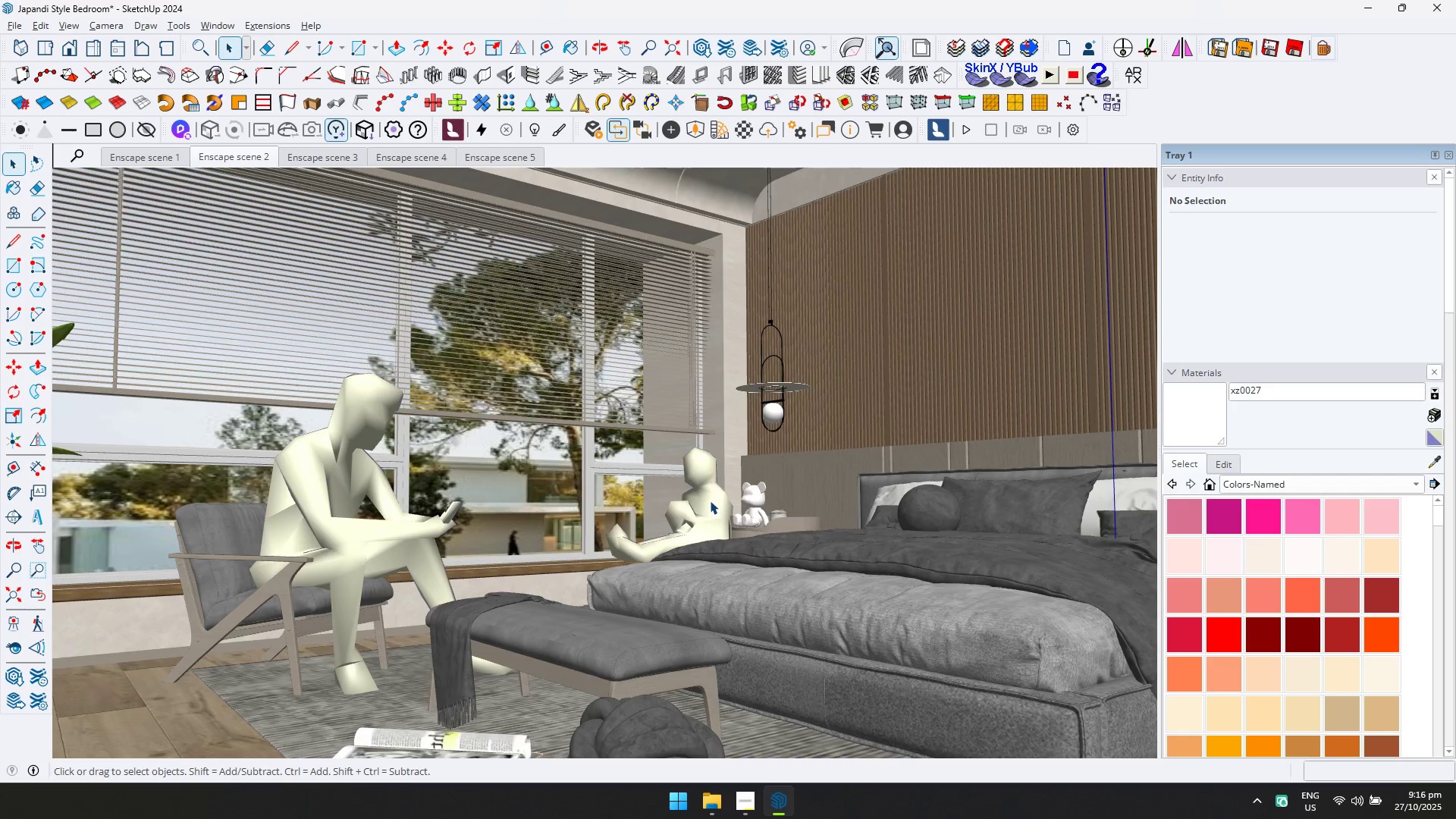 
key(Control+S)
 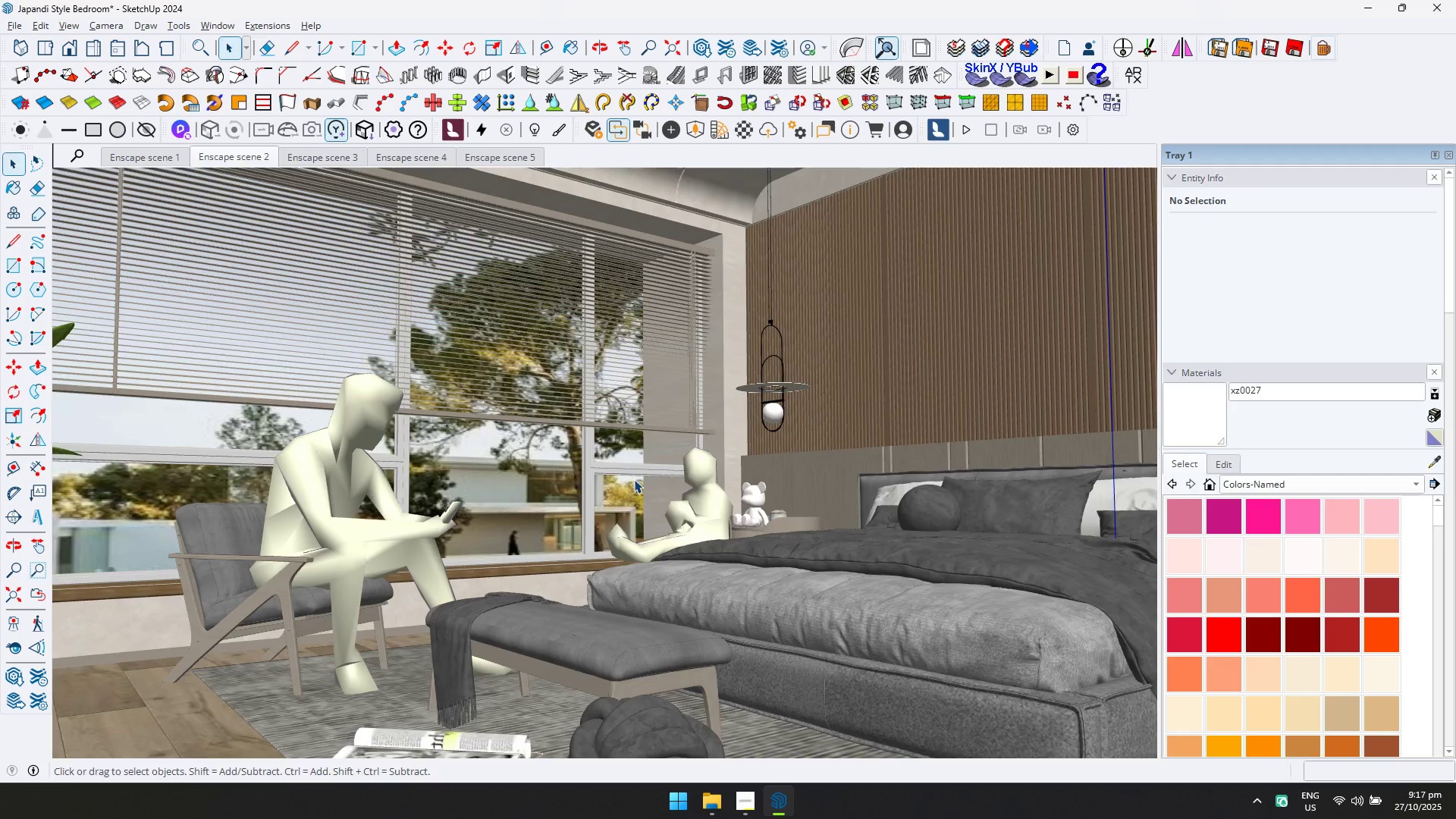 
key(Control+ControlLeft)
 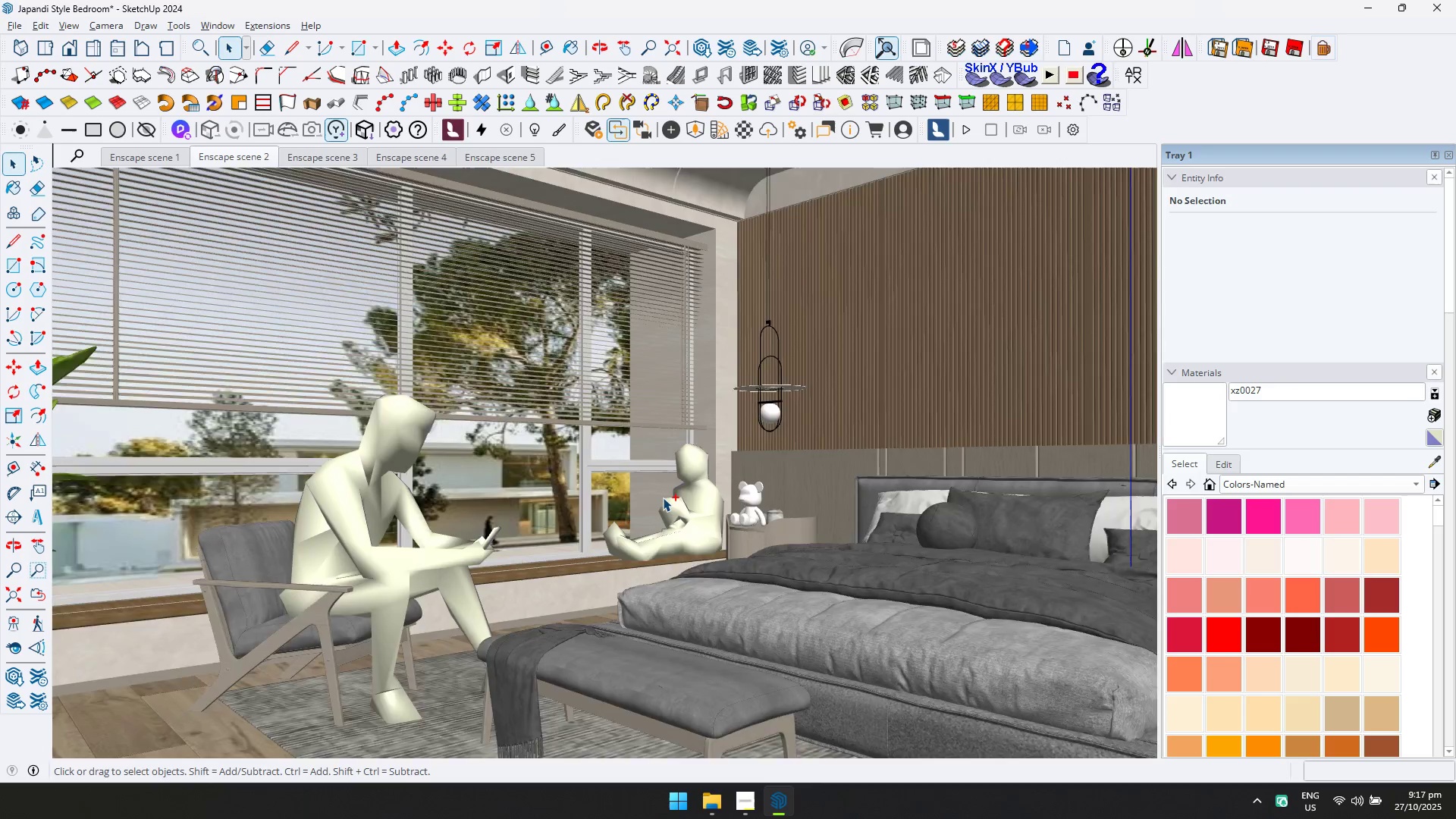 
key(Control+S)
 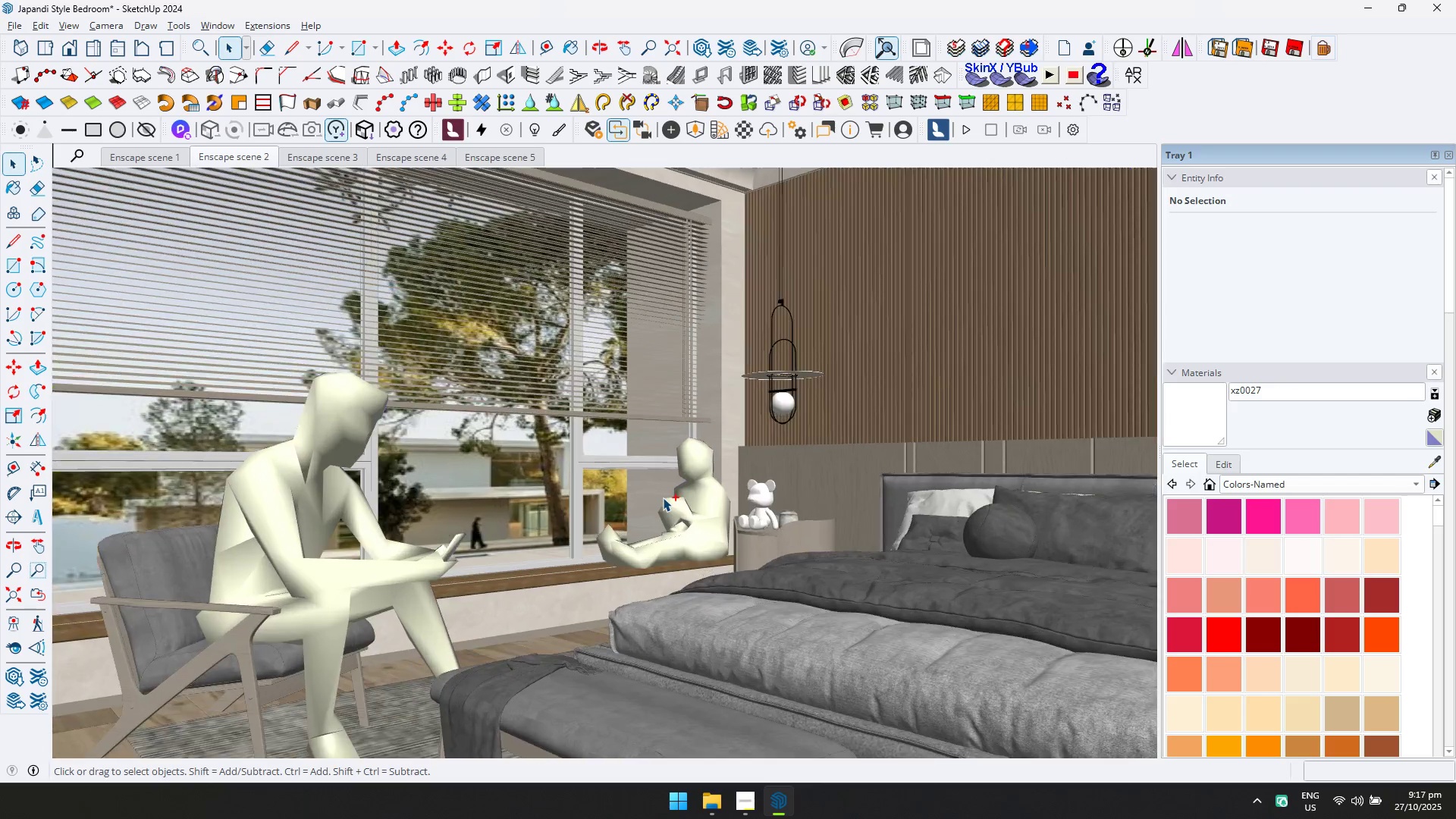 
scroll: coordinate [663, 497], scroll_direction: up, amount: 1.0
 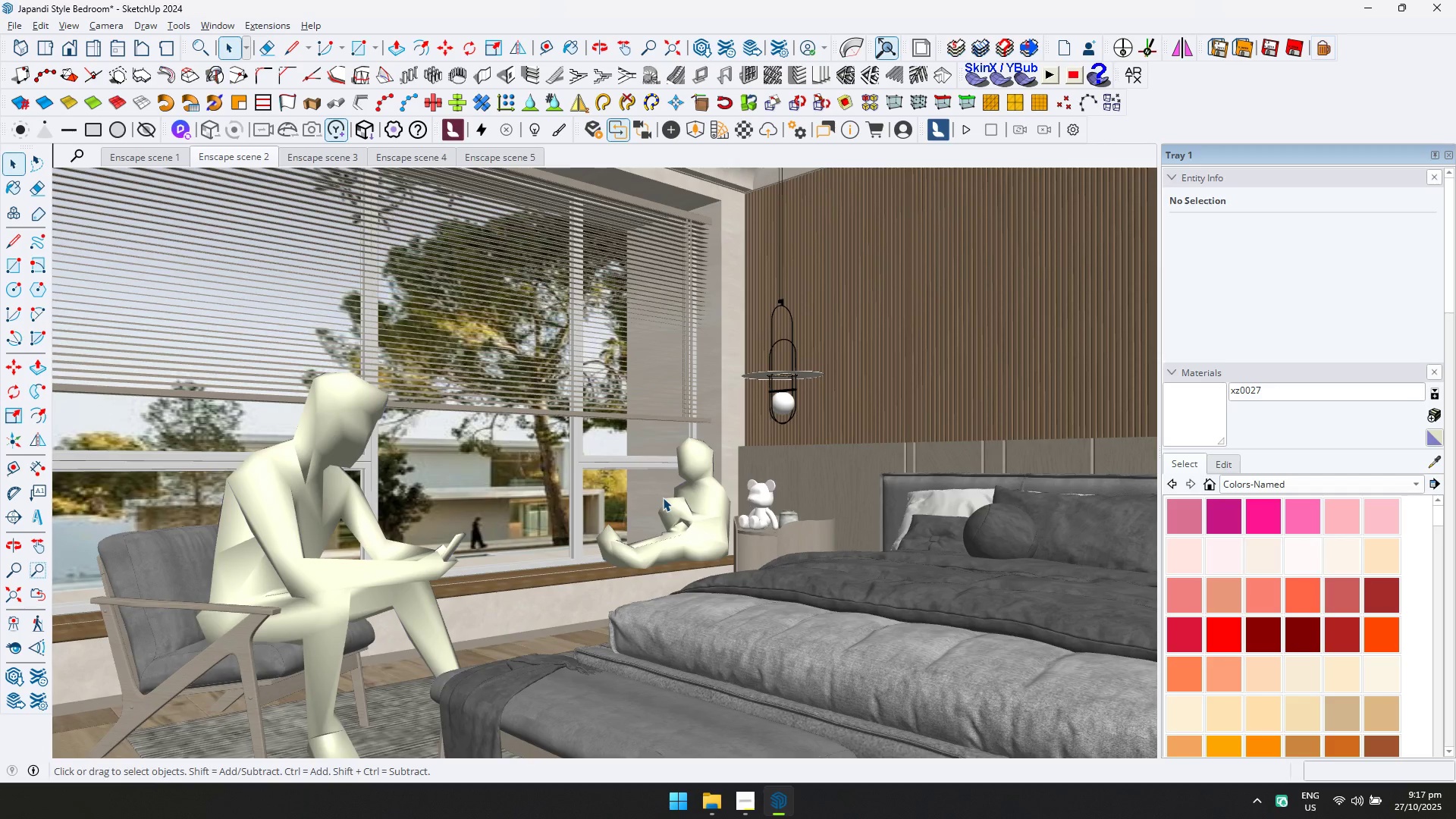 
key(Control+S)
 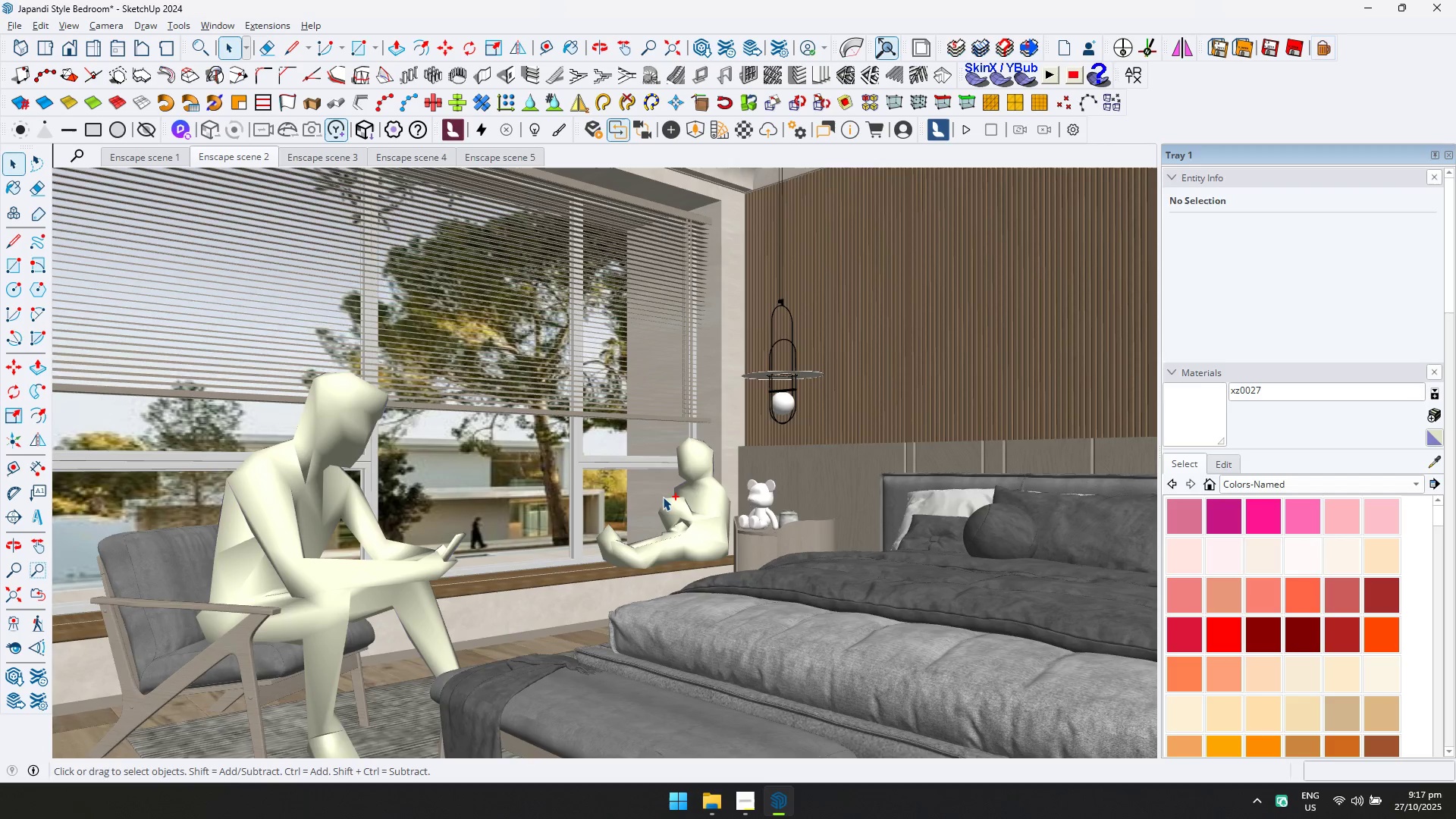 
key(Control+S)
 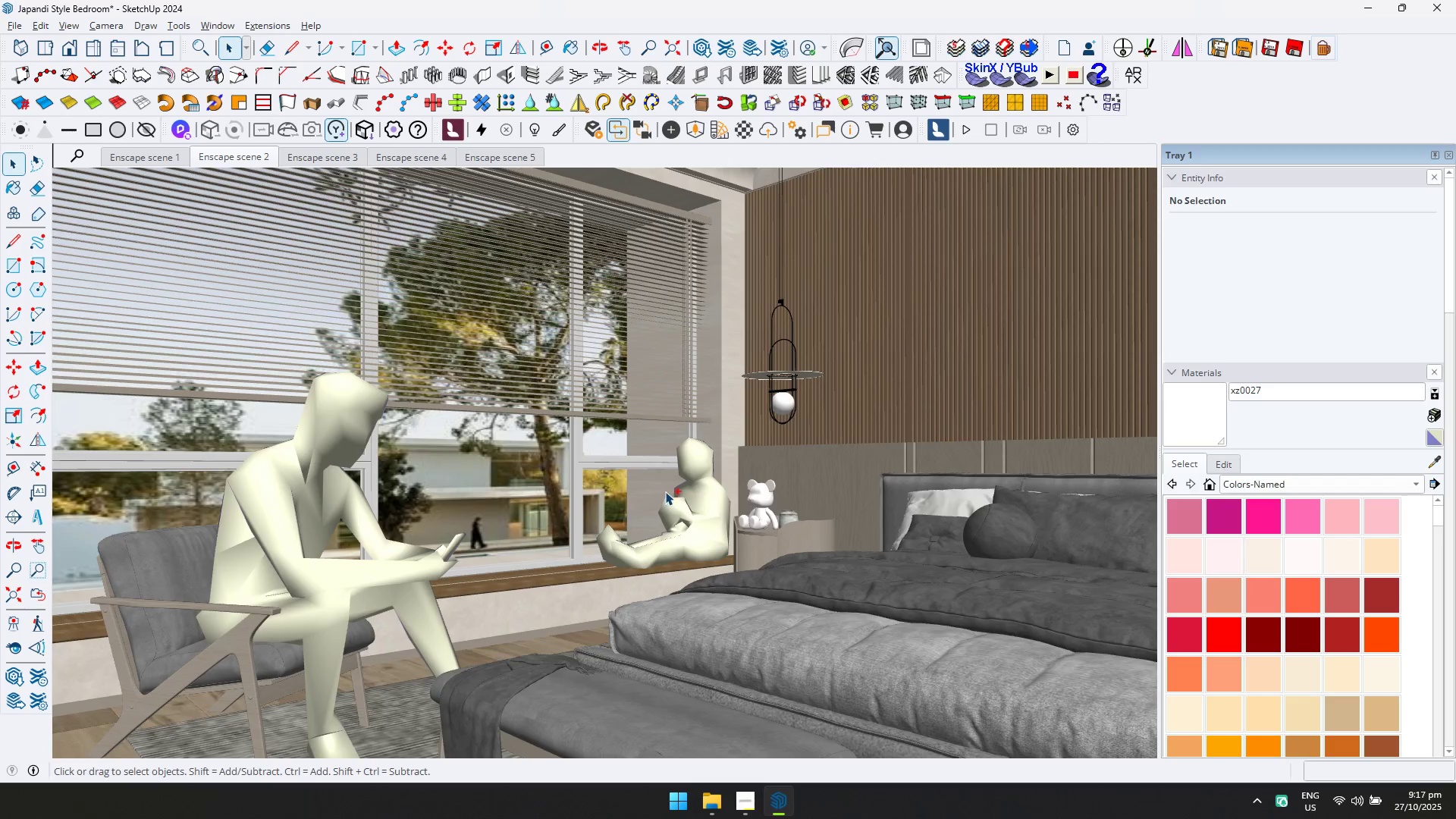 
key(Control+S)
 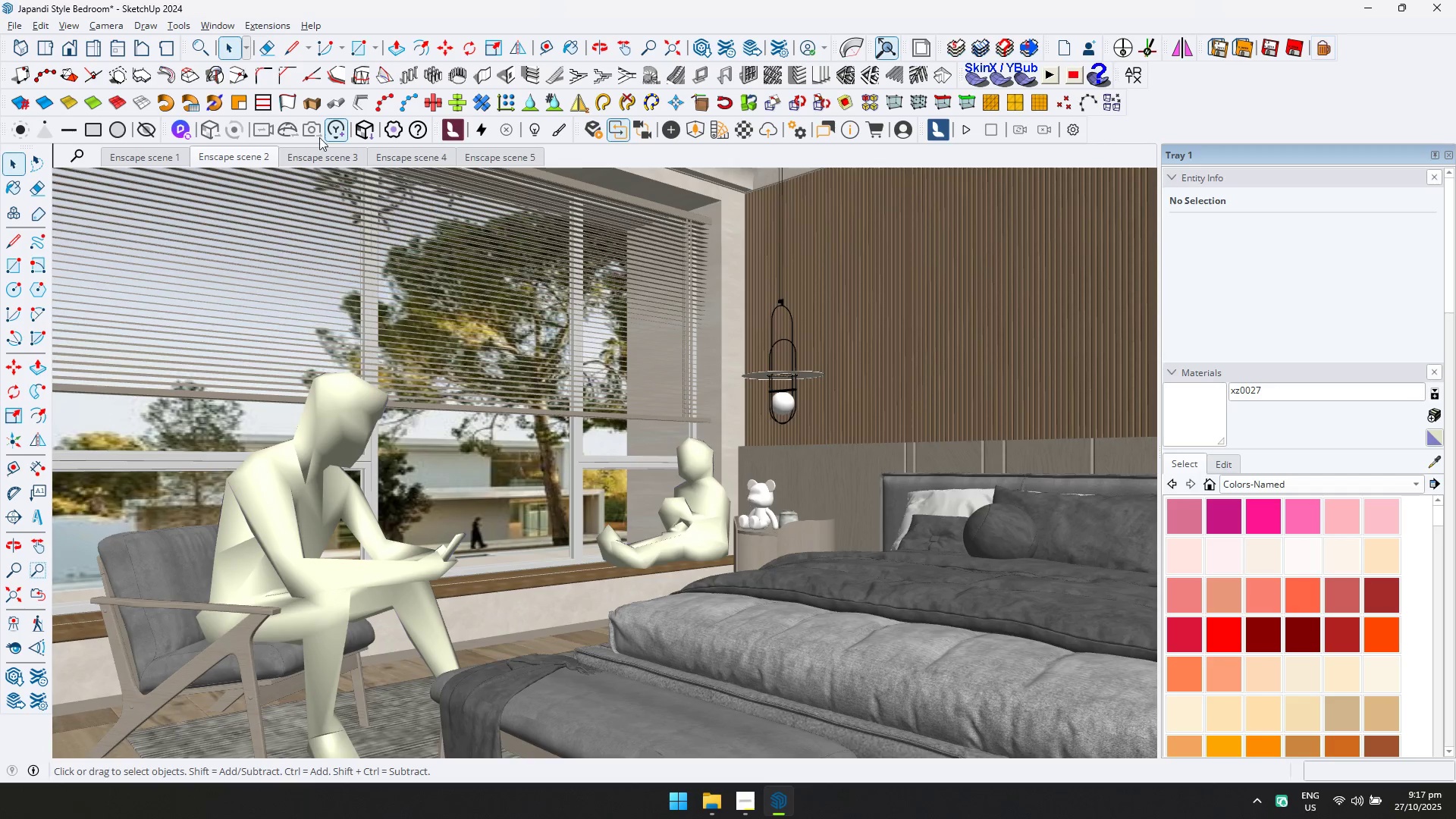 
left_click([203, 20])
 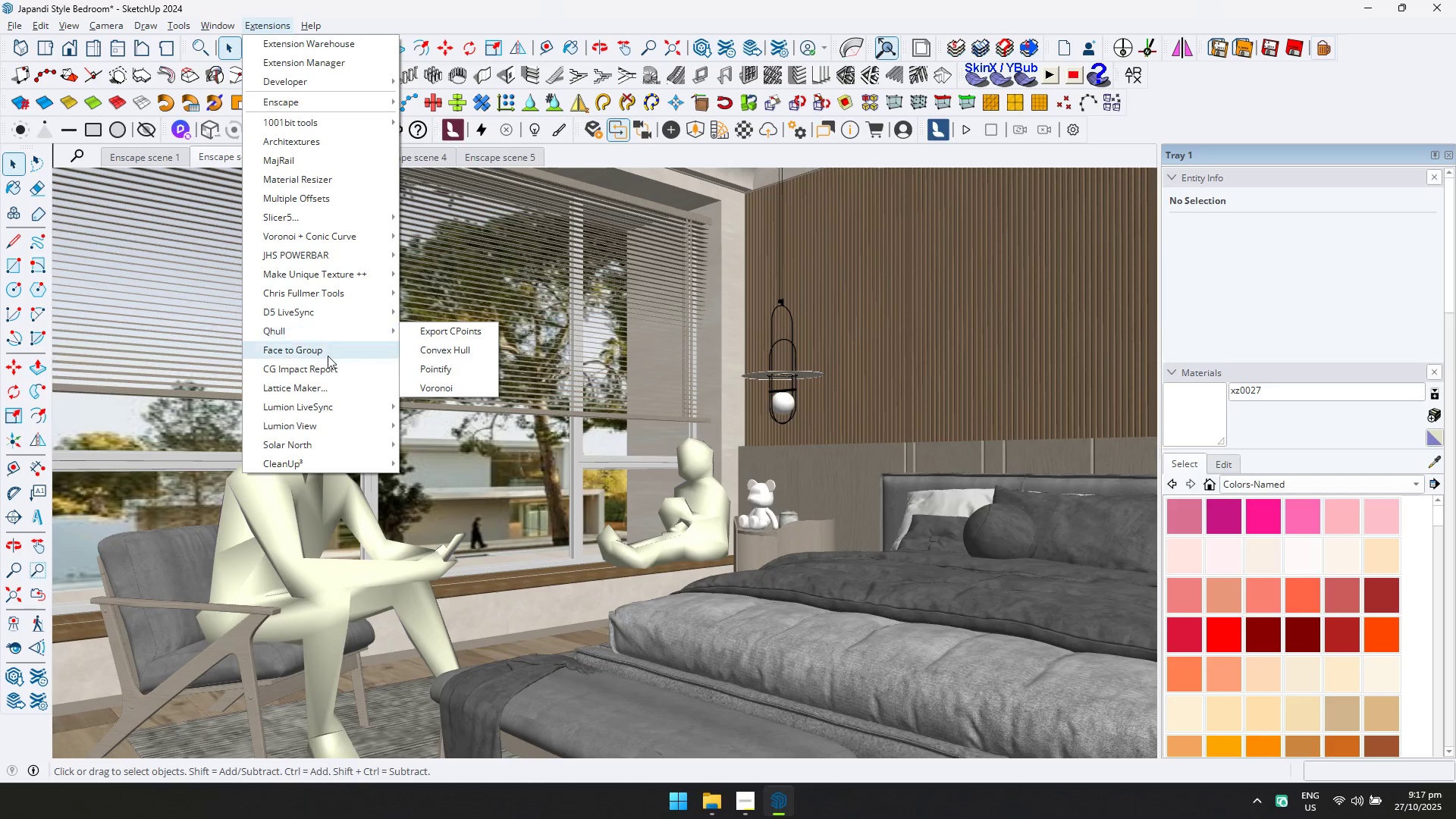 
wait(8.68)
 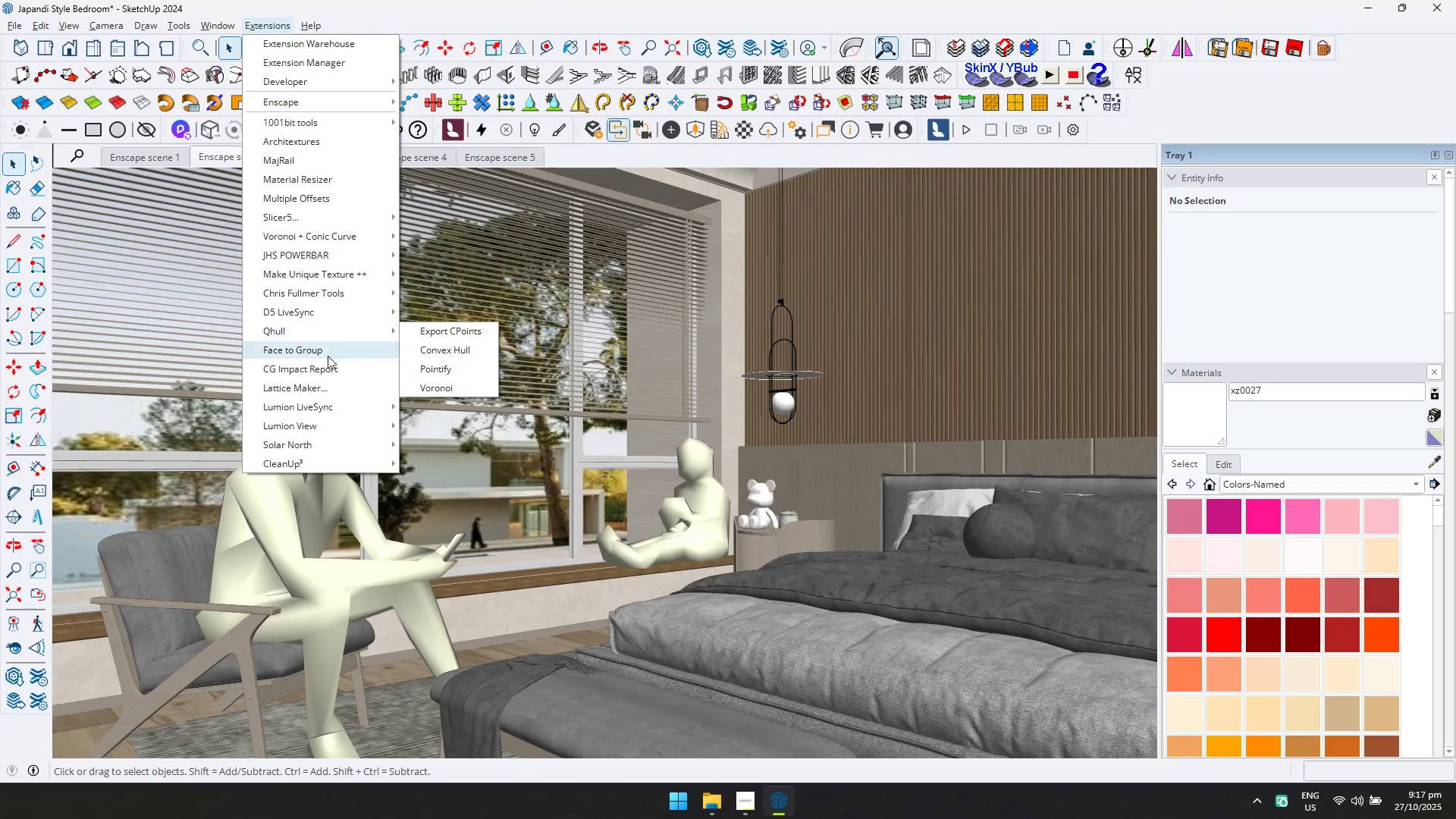 
scroll: coordinate [919, 416], scroll_direction: up, amount: 3.0
 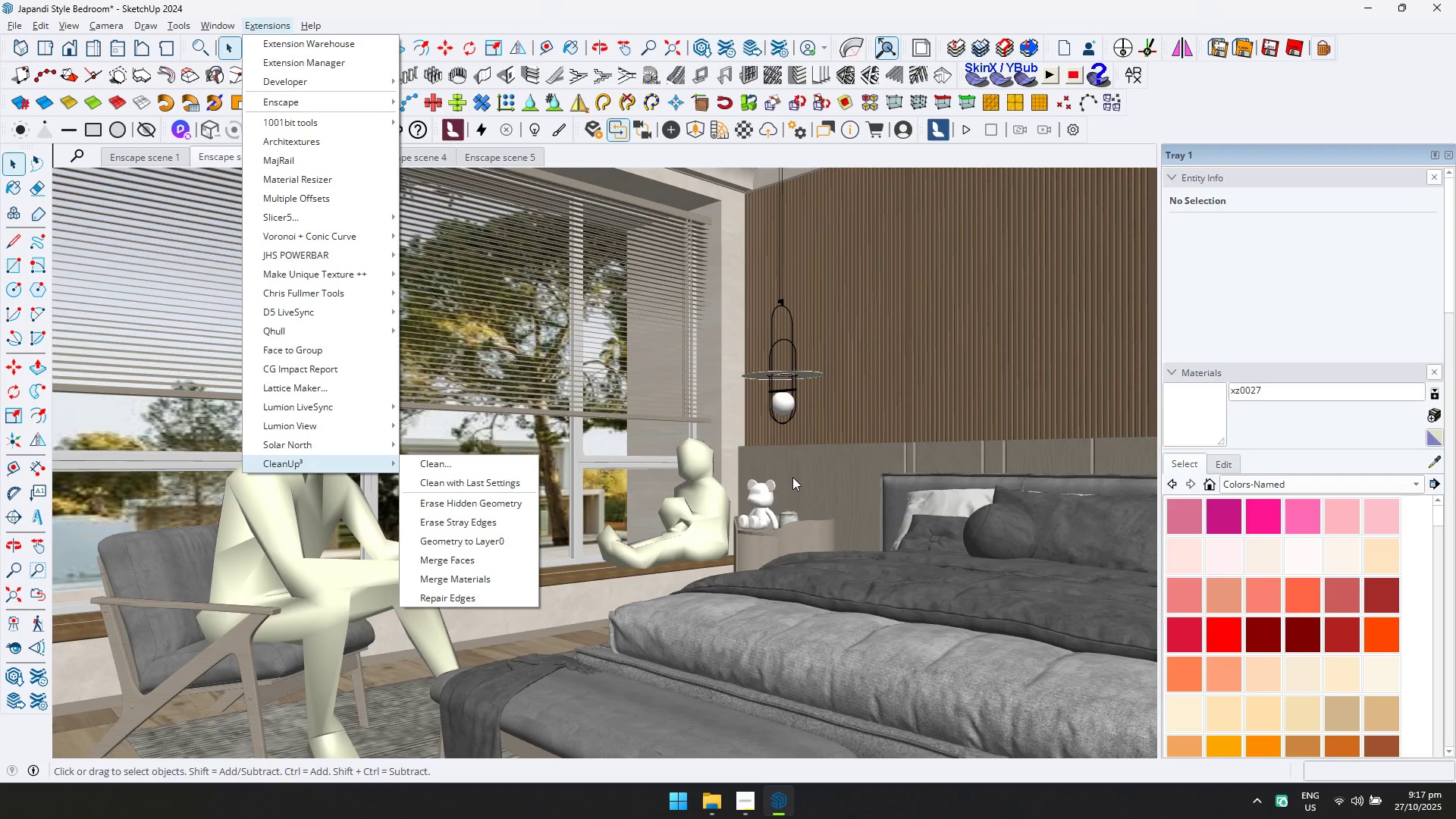 
left_click([792, 477])
 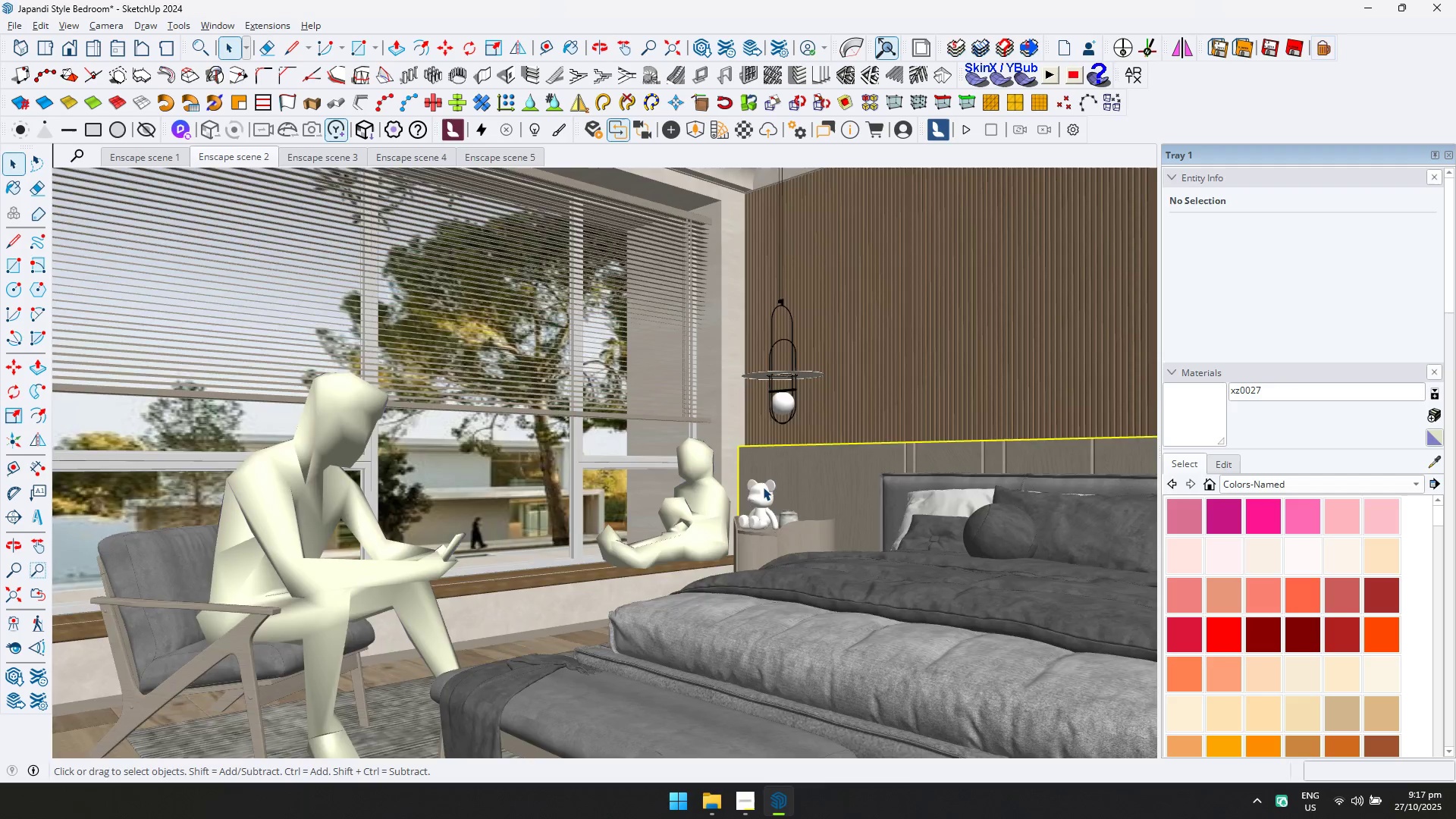 
scroll: coordinate [651, 497], scroll_direction: up, amount: 6.0
 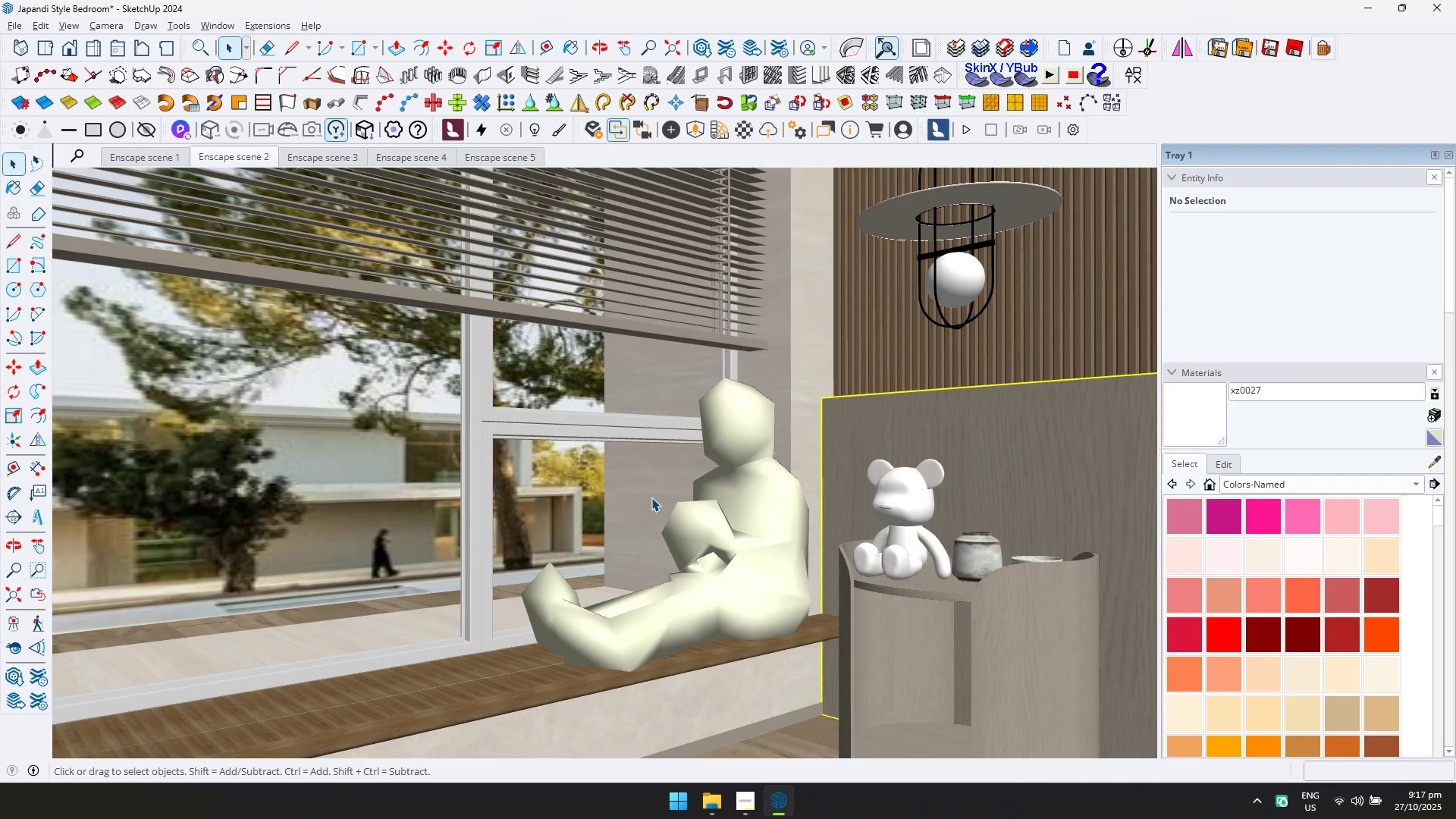 
key(Shift+ShiftLeft)
 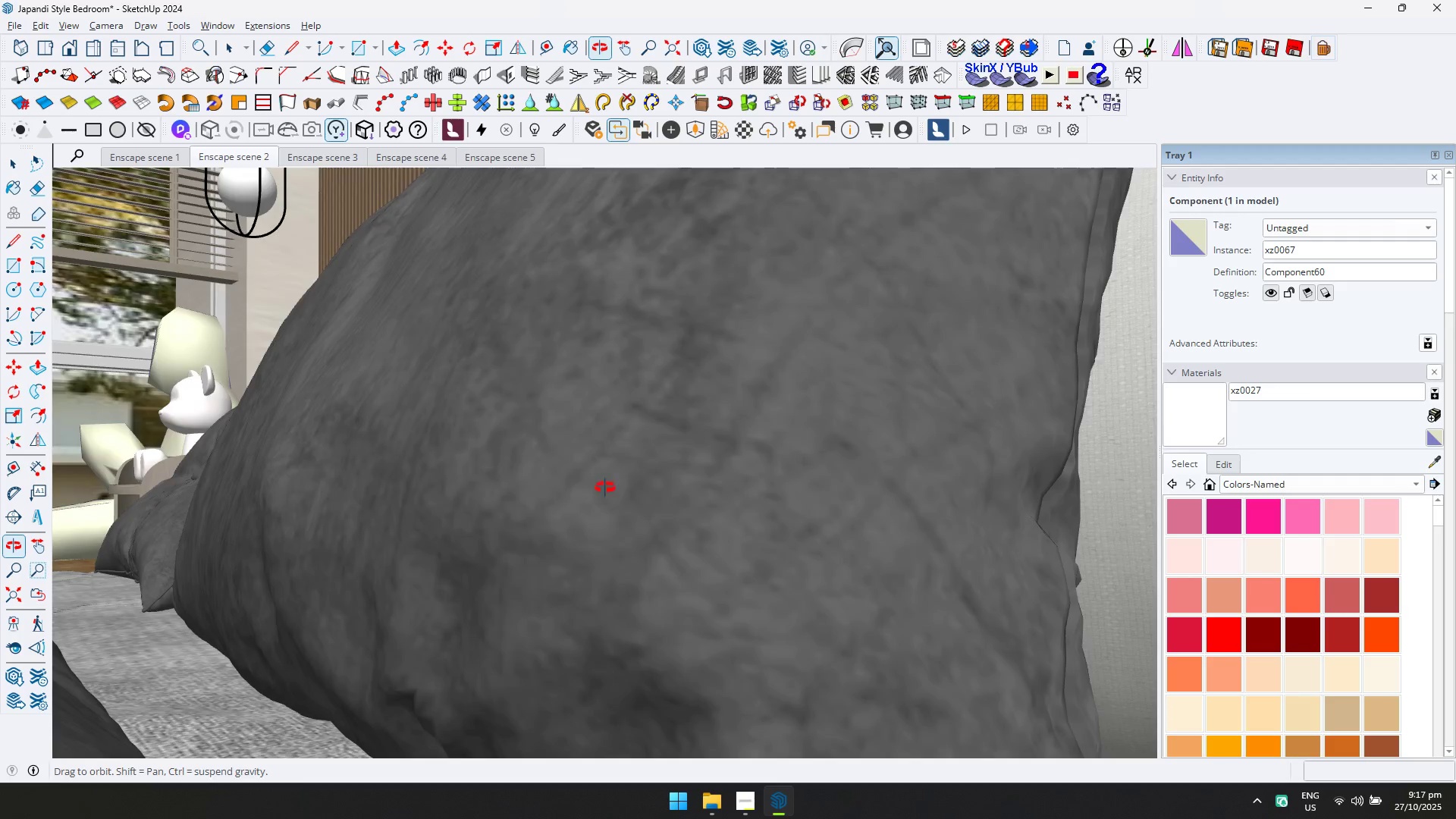 
scroll: coordinate [601, 452], scroll_direction: down, amount: 12.0
 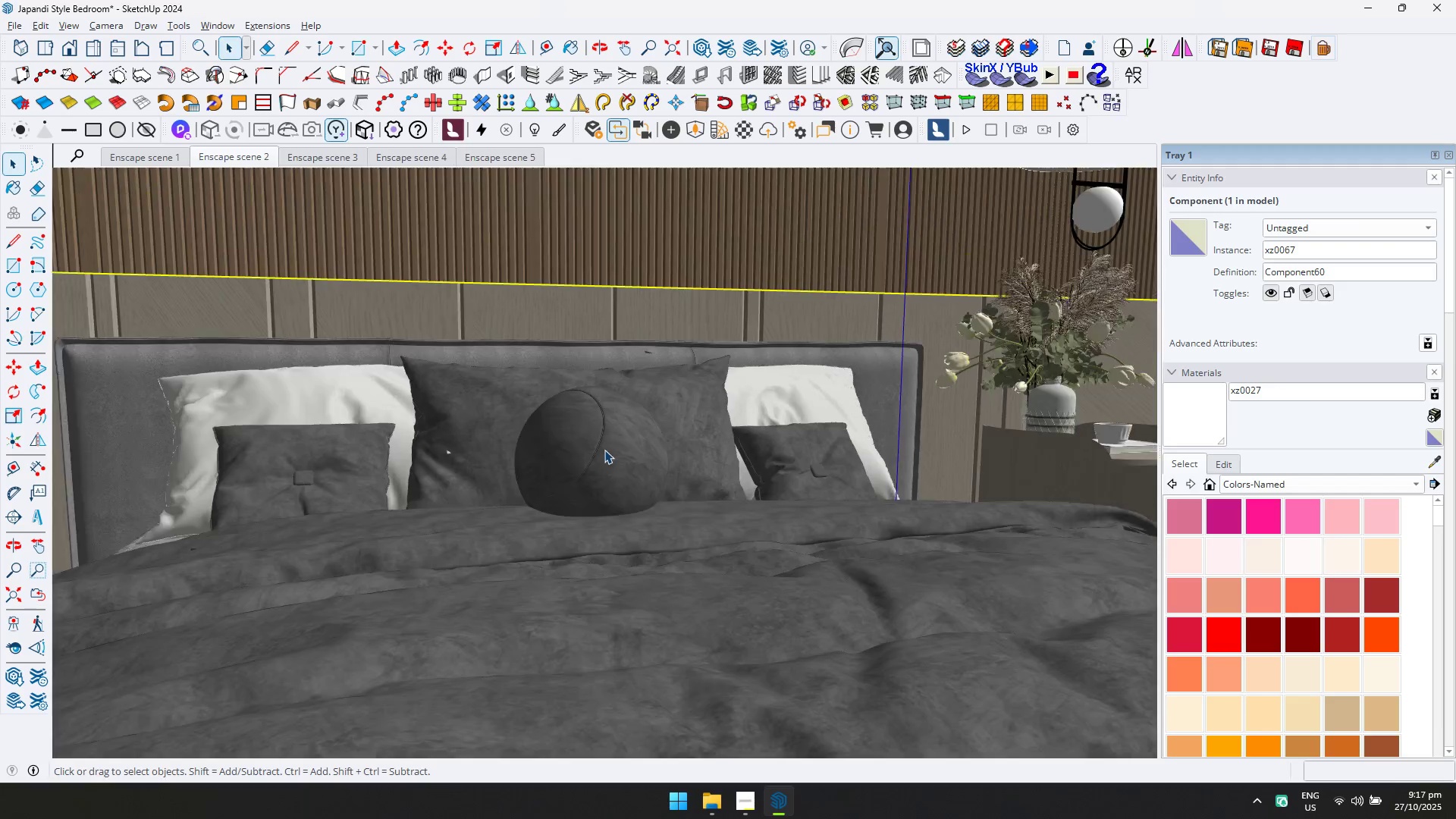 
key(Escape)
 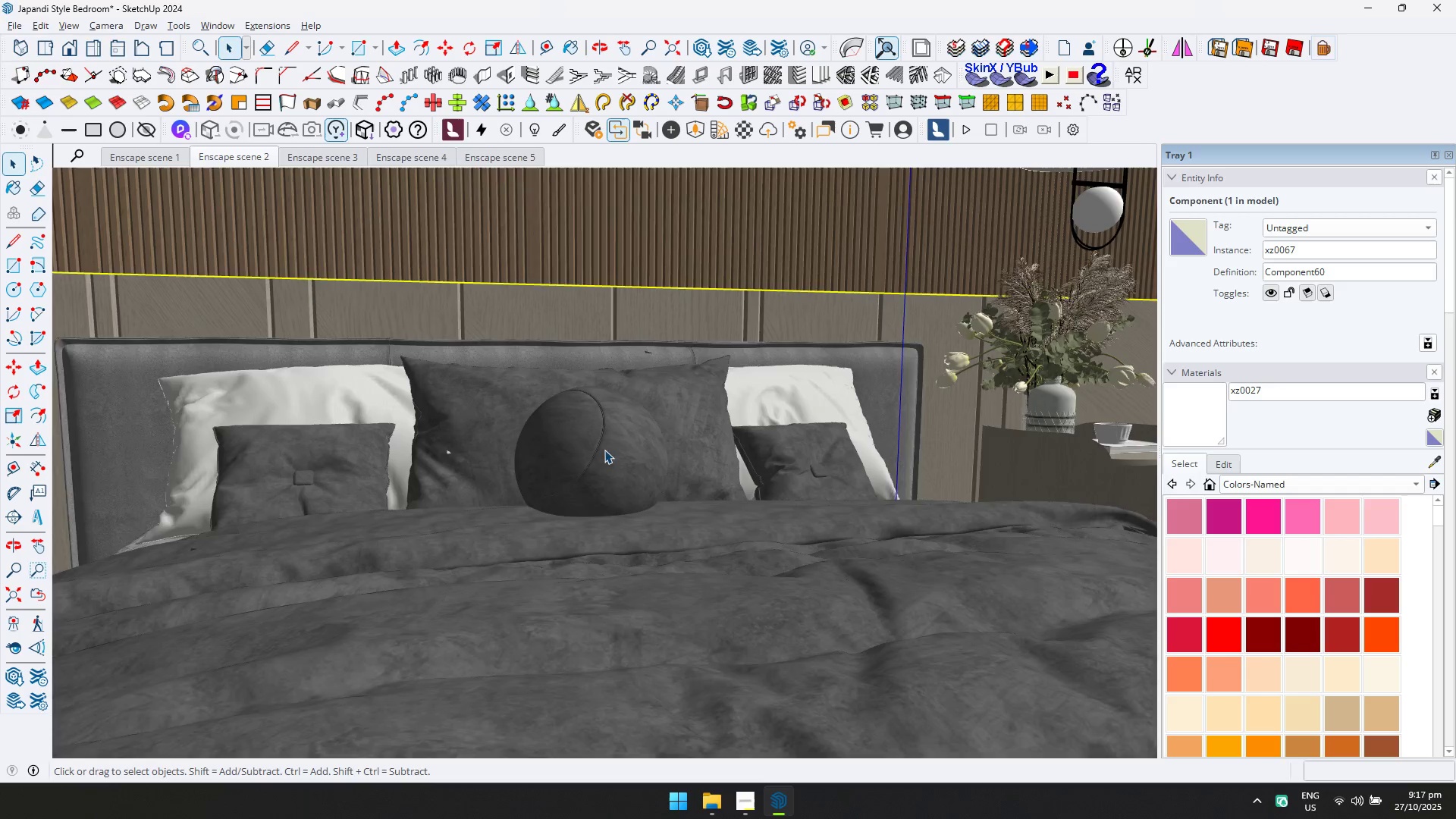 
key(Space)
 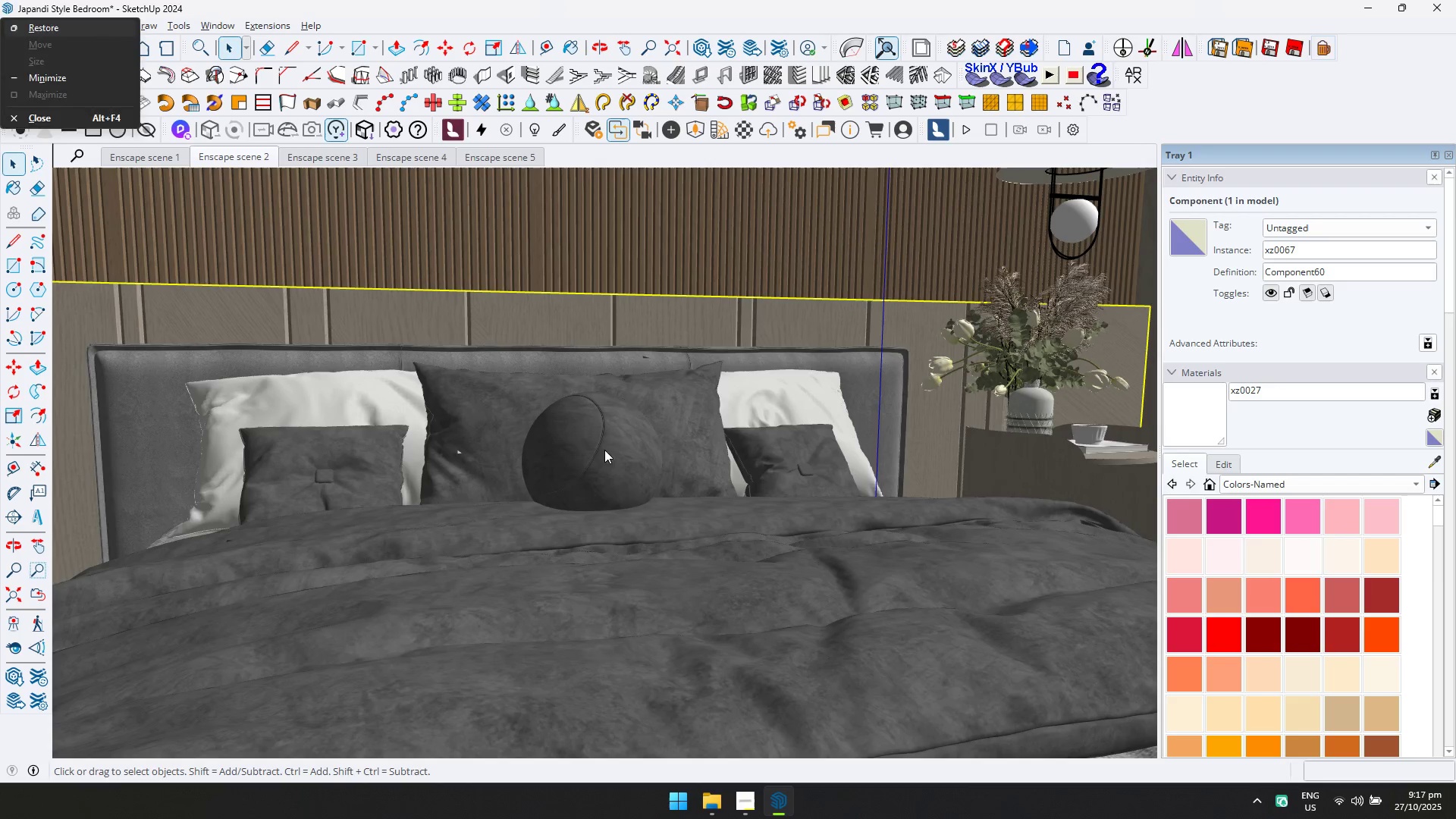 
key(Escape)
 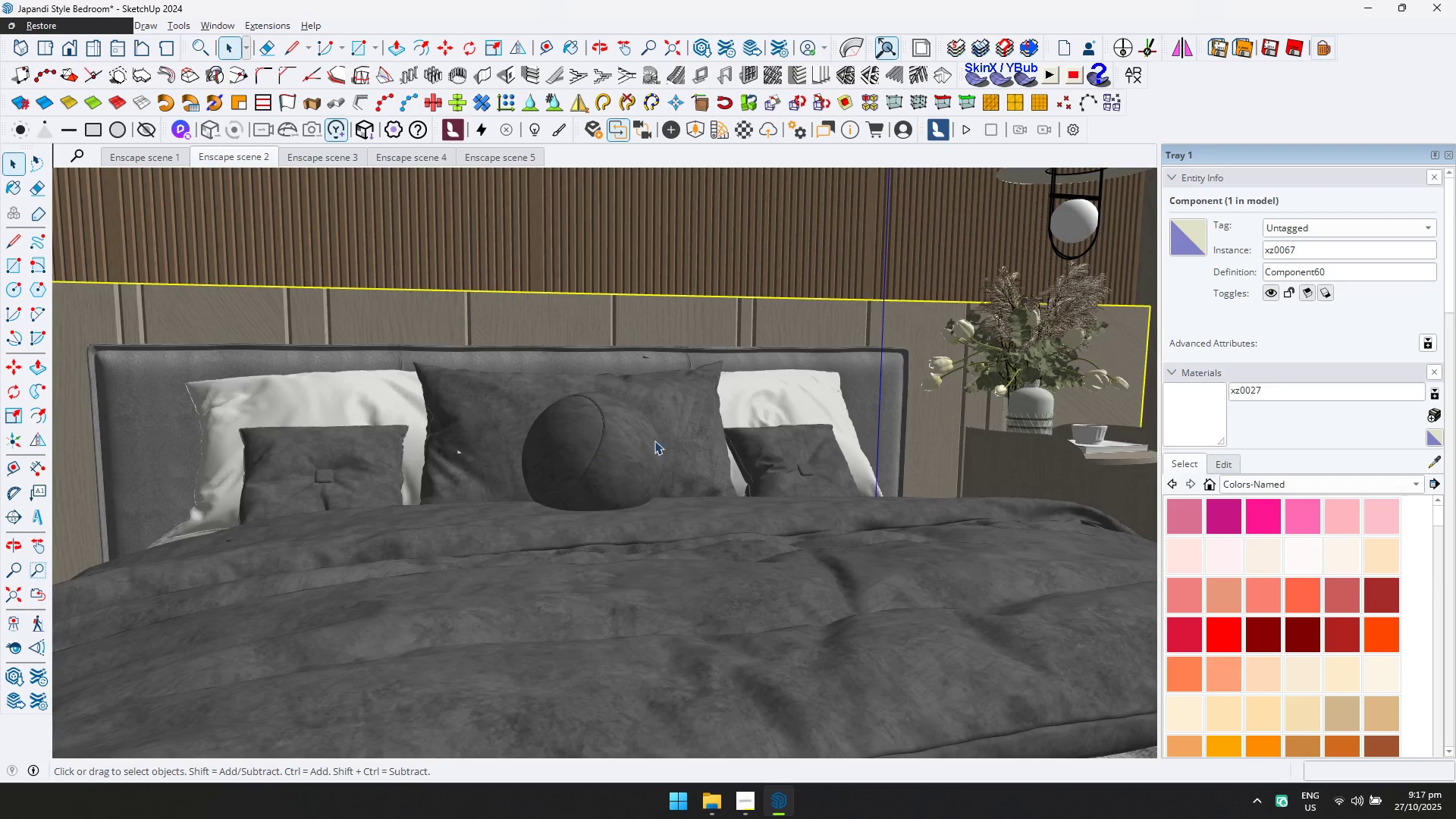 
scroll: coordinate [751, 421], scroll_direction: down, amount: 6.0
 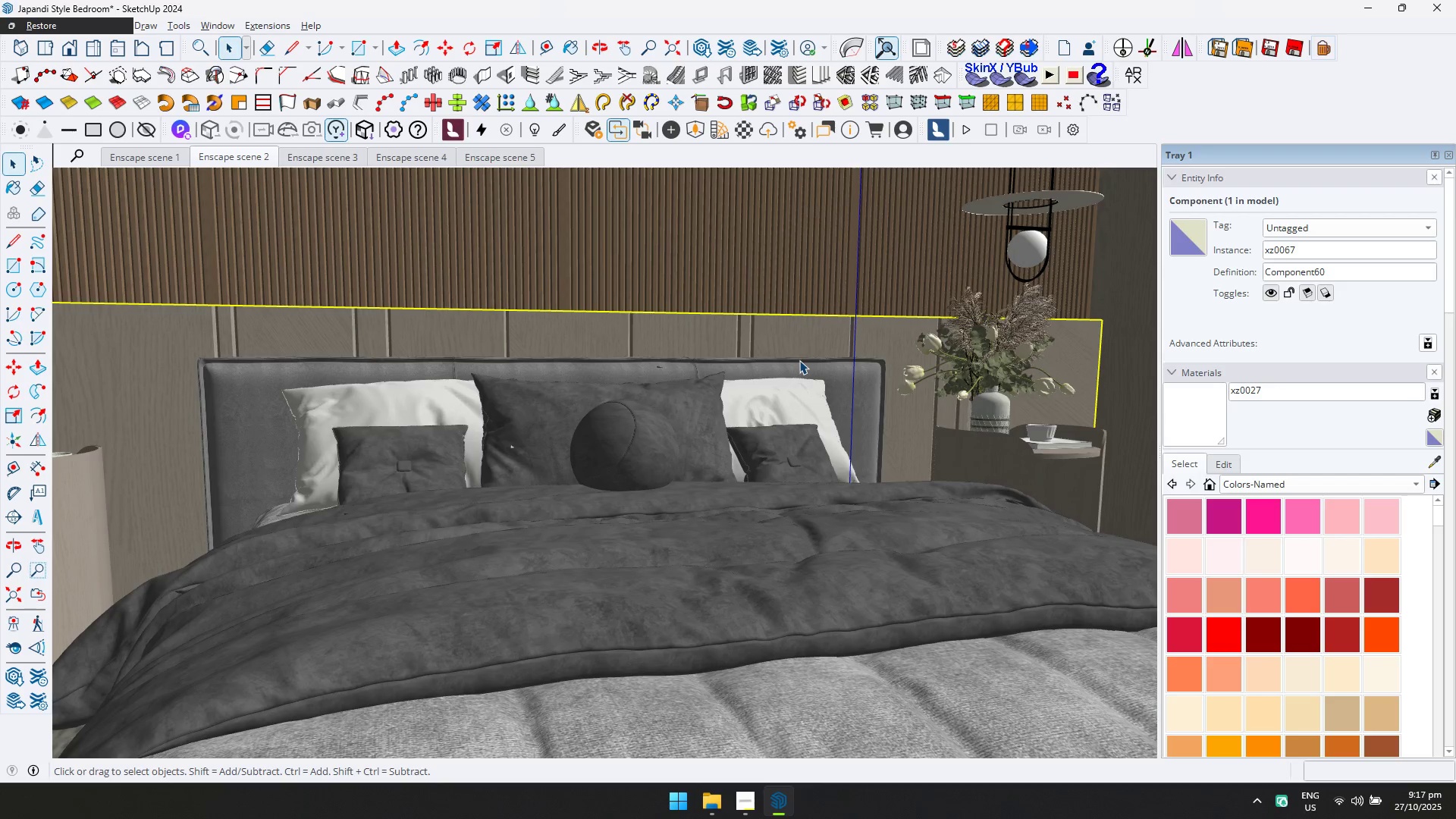 
left_click([796, 360])
 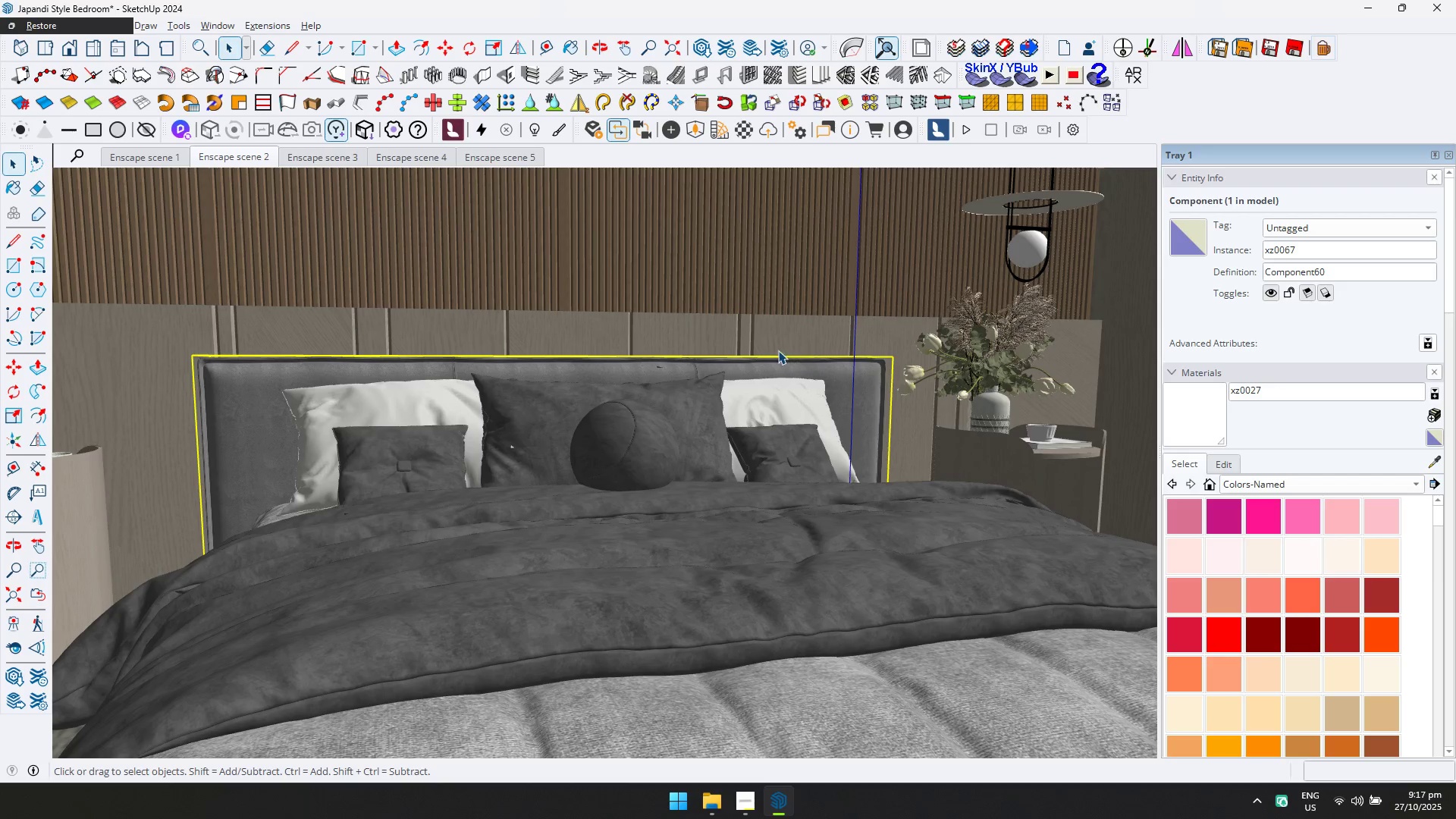 
key(Escape)
 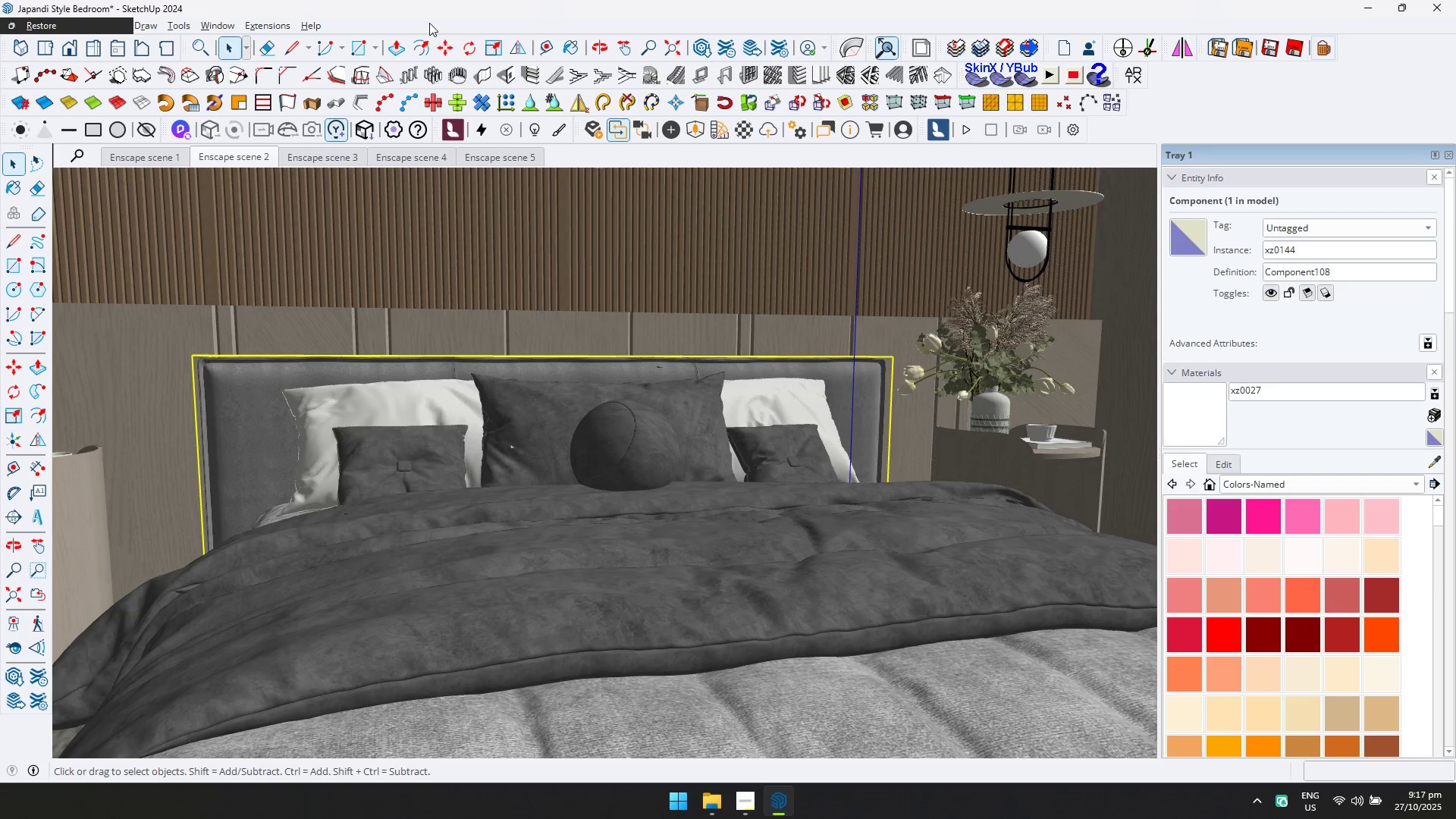 
left_click([427, 17])
 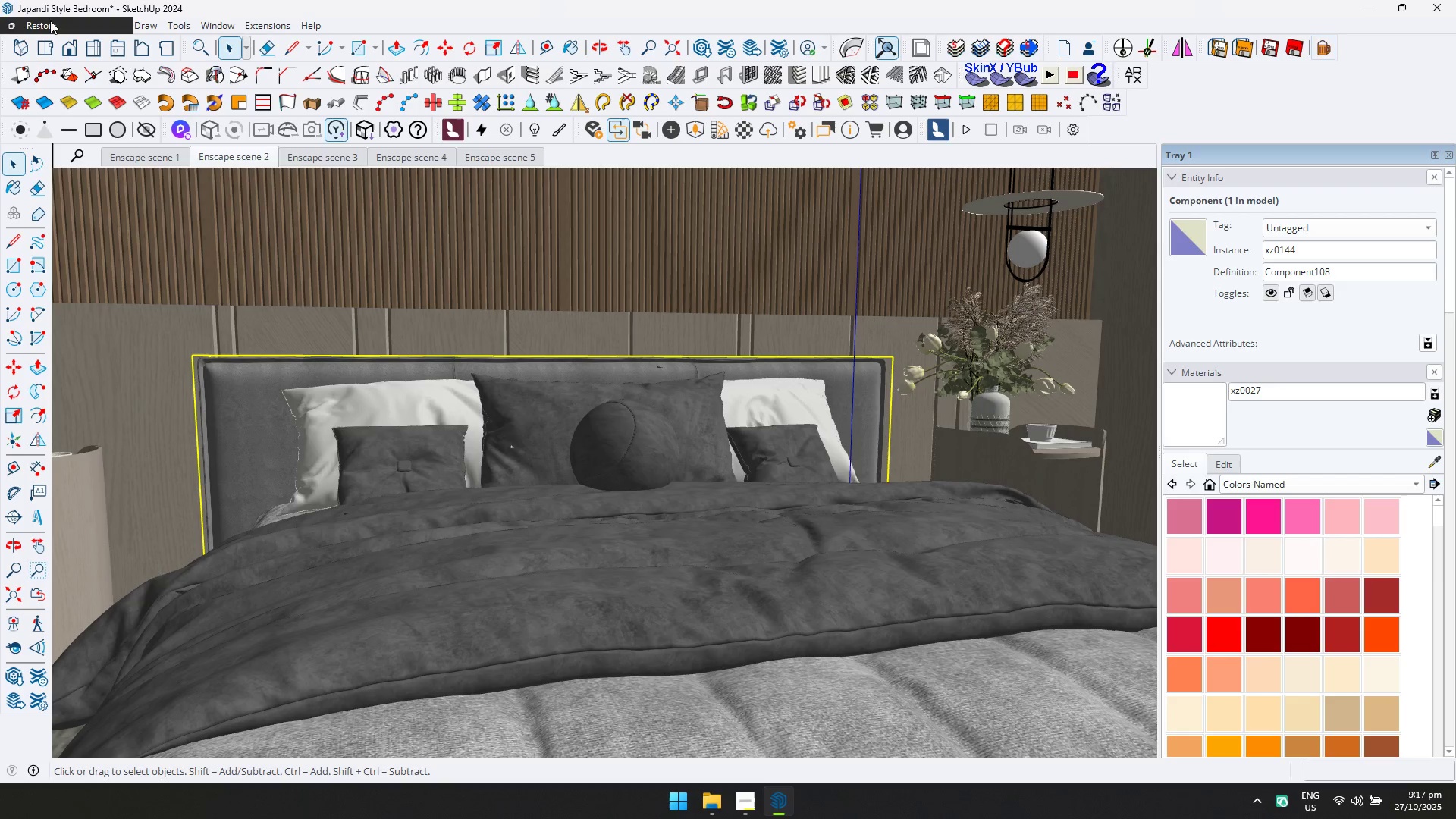 
left_click([50, 20])
 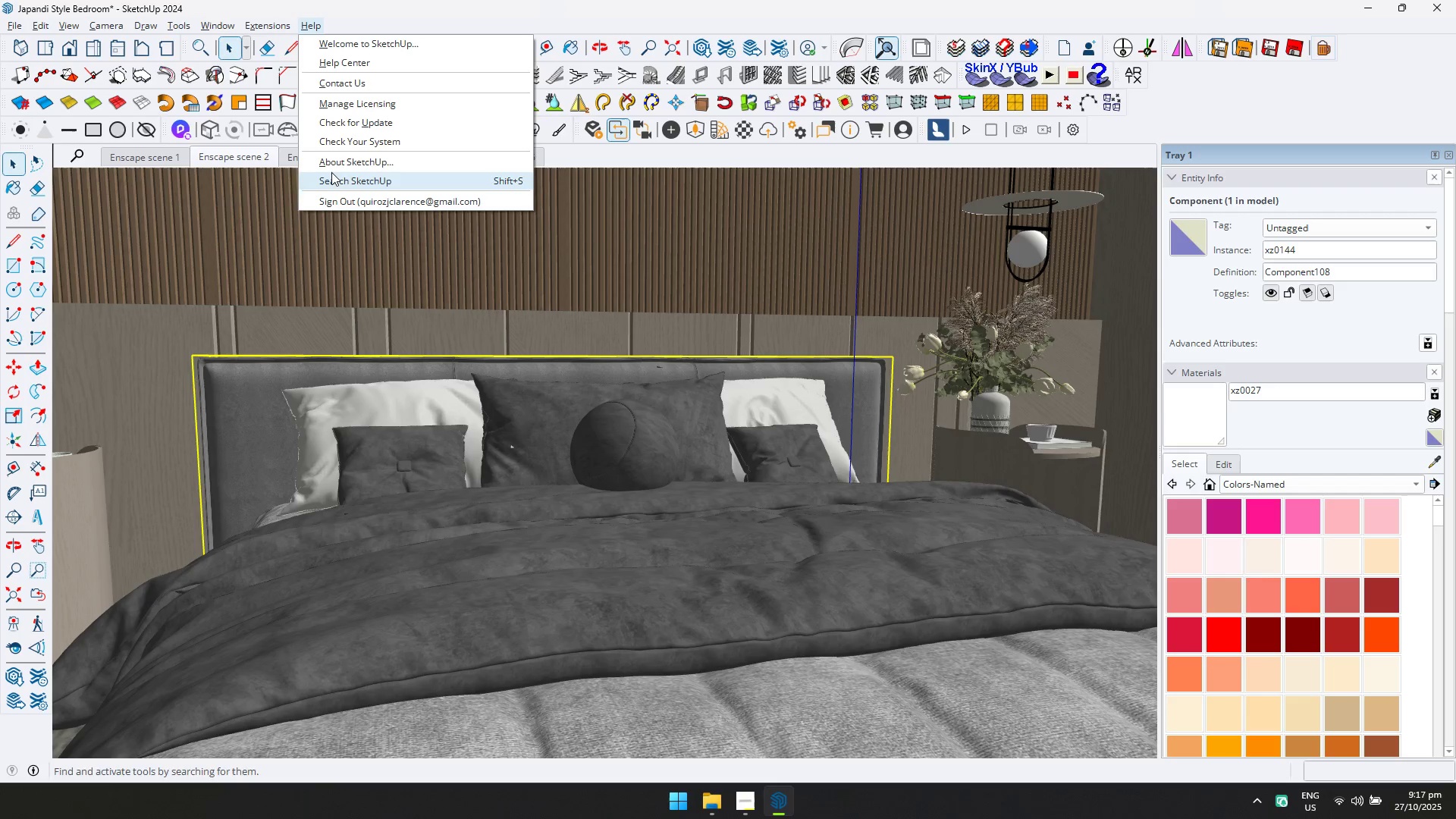 
wait(10.03)
 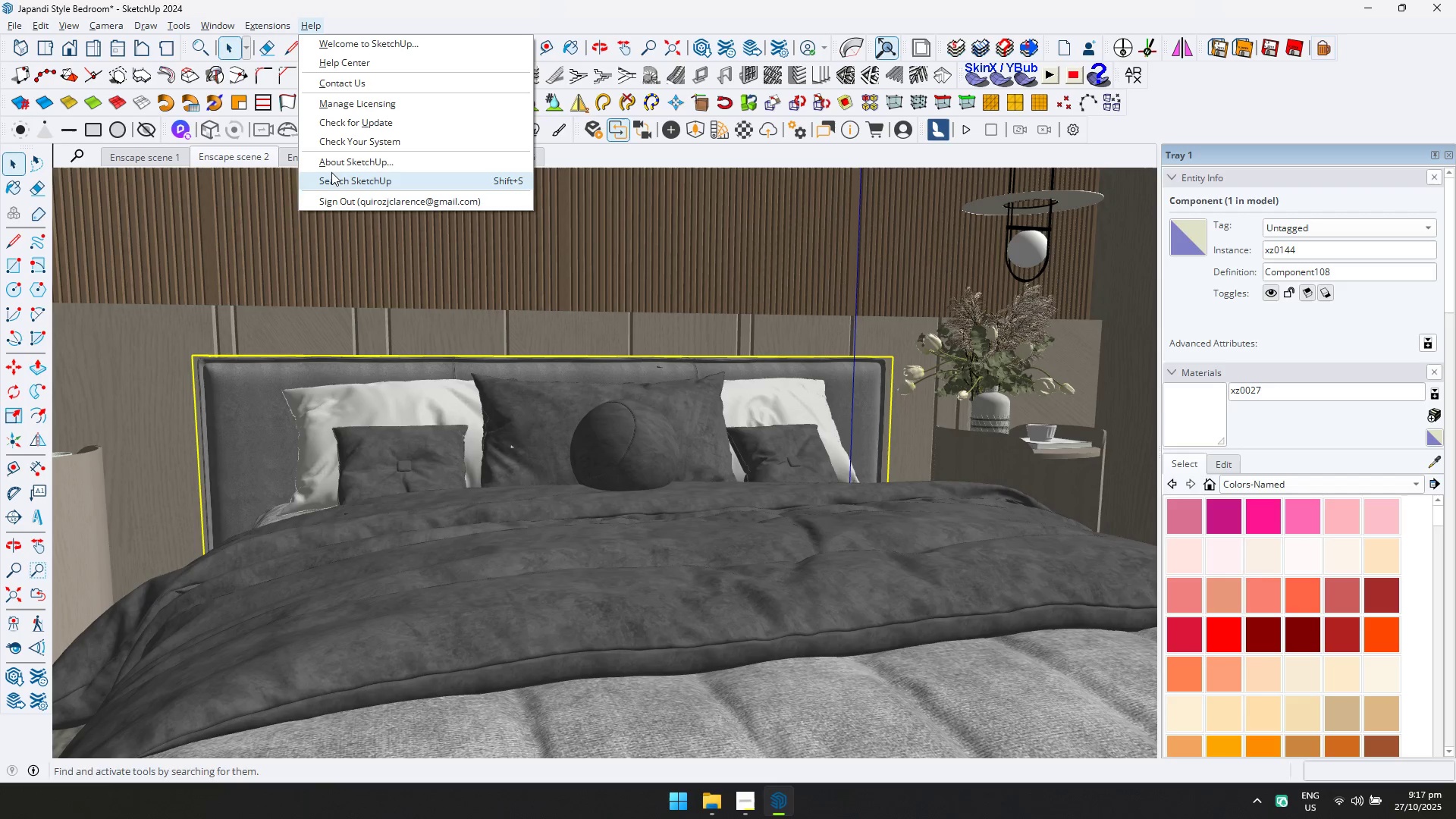 
left_click([250, 150])
 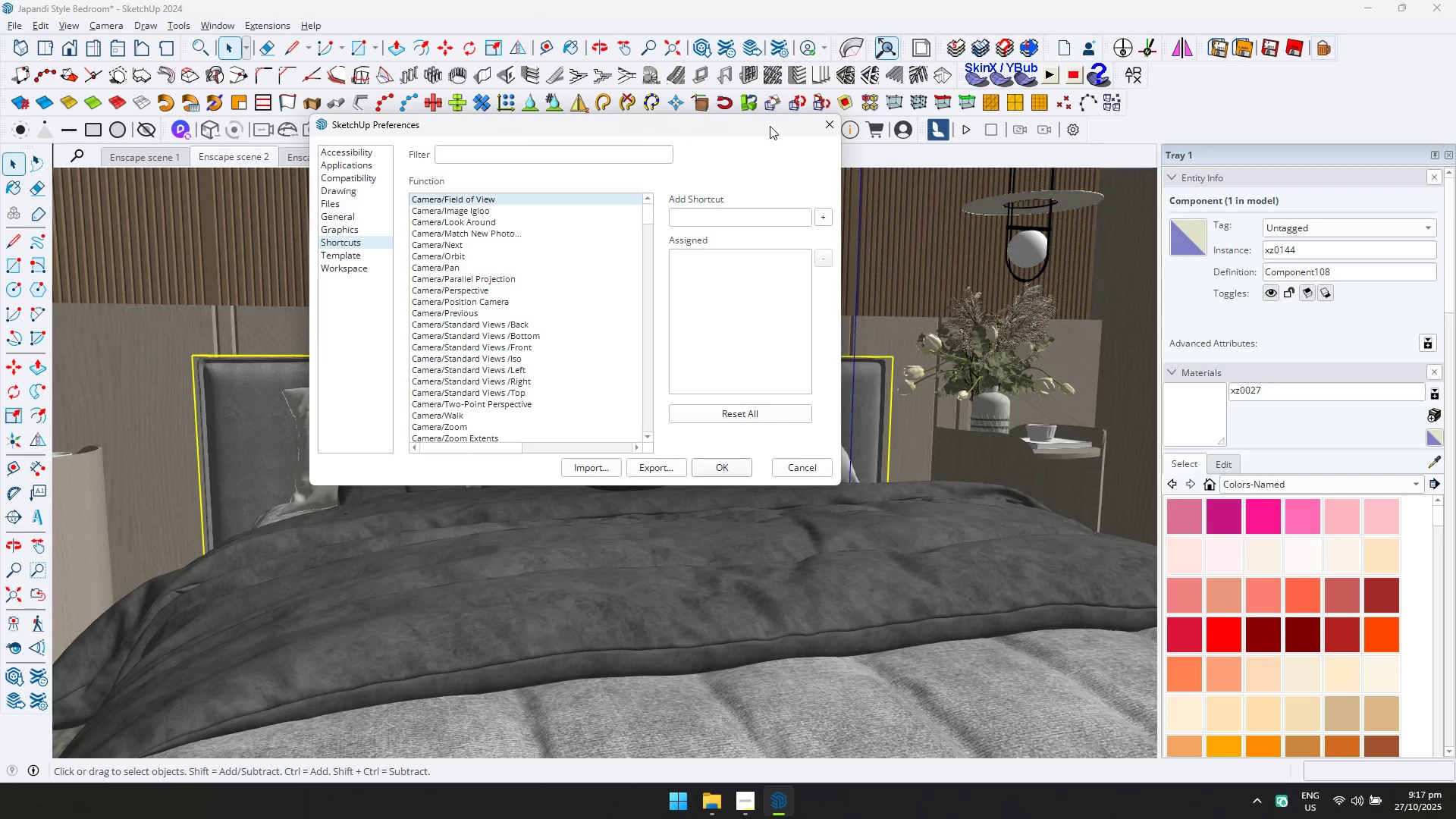 
left_click([825, 122])
 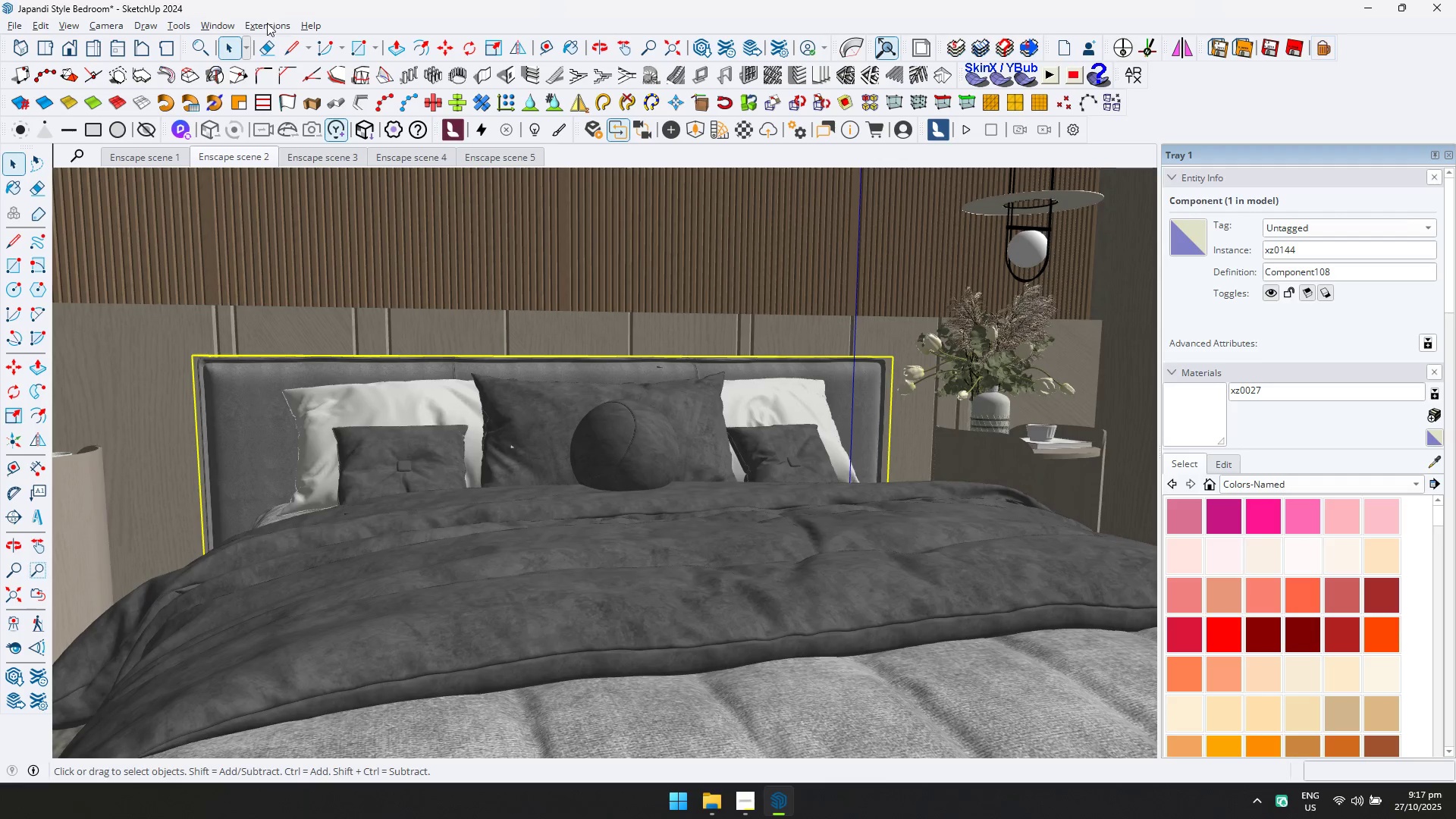 
left_click([268, 25])
 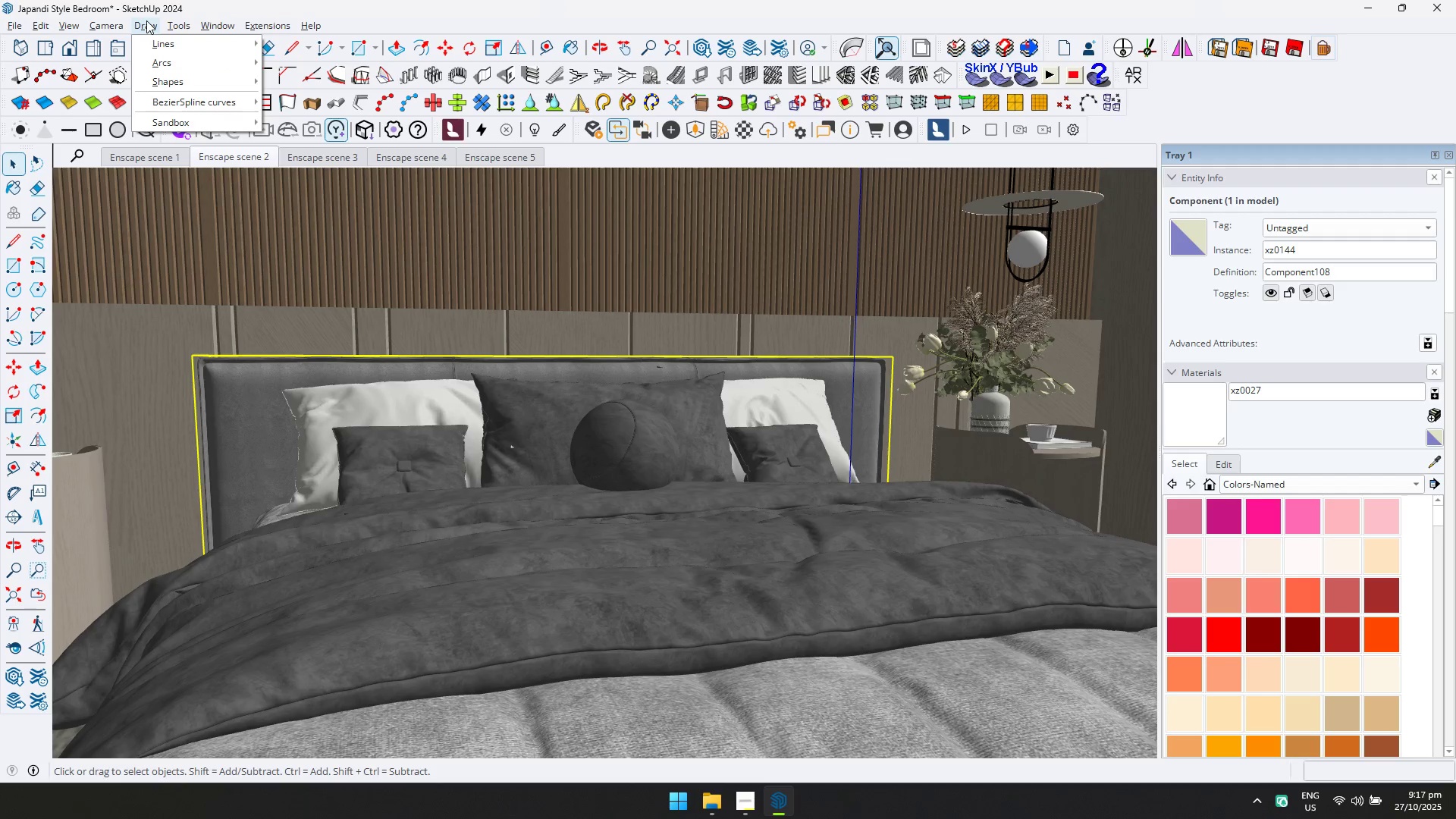 
mouse_move([180, 30])
 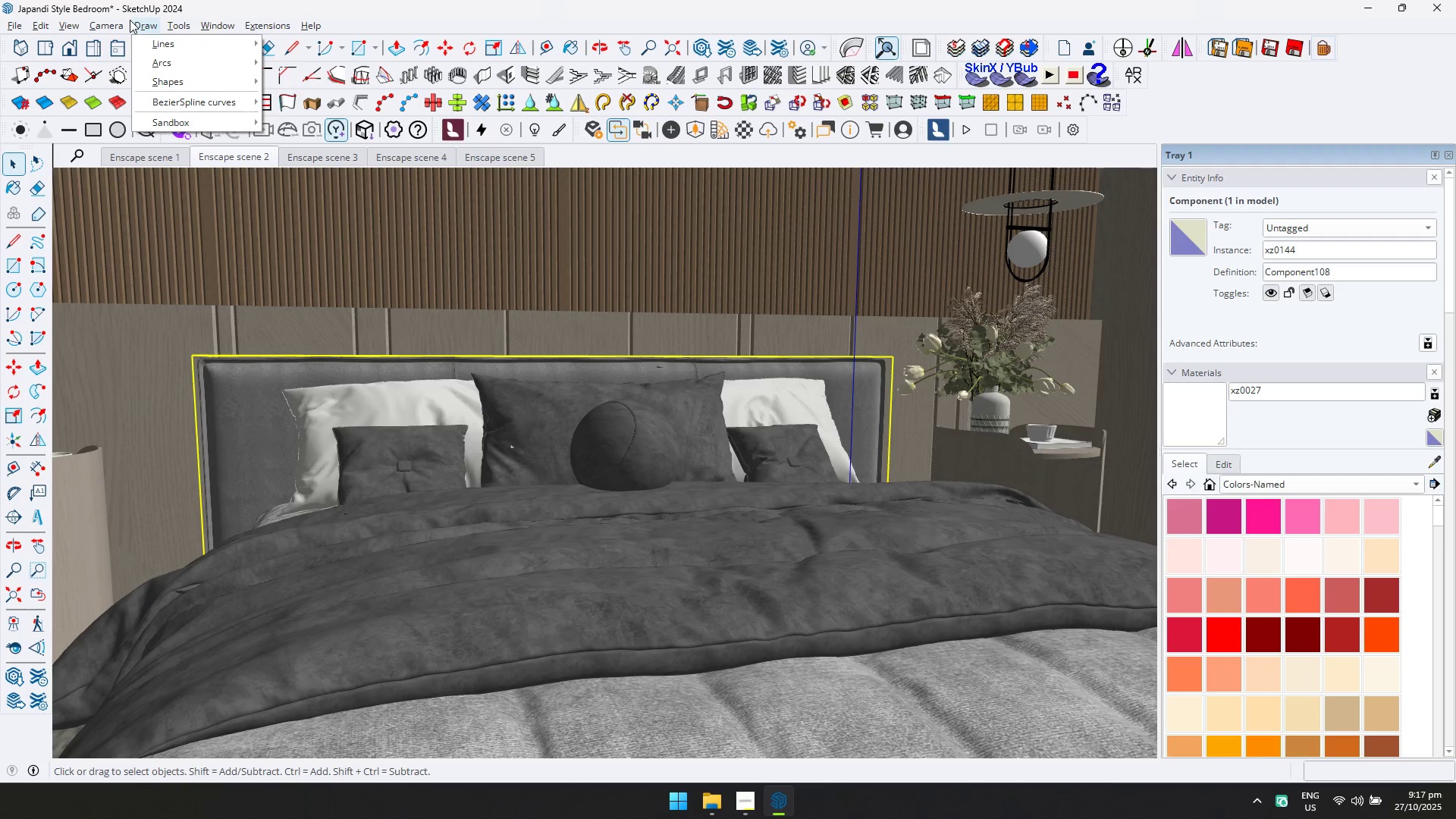 
mouse_move([215, 20])
 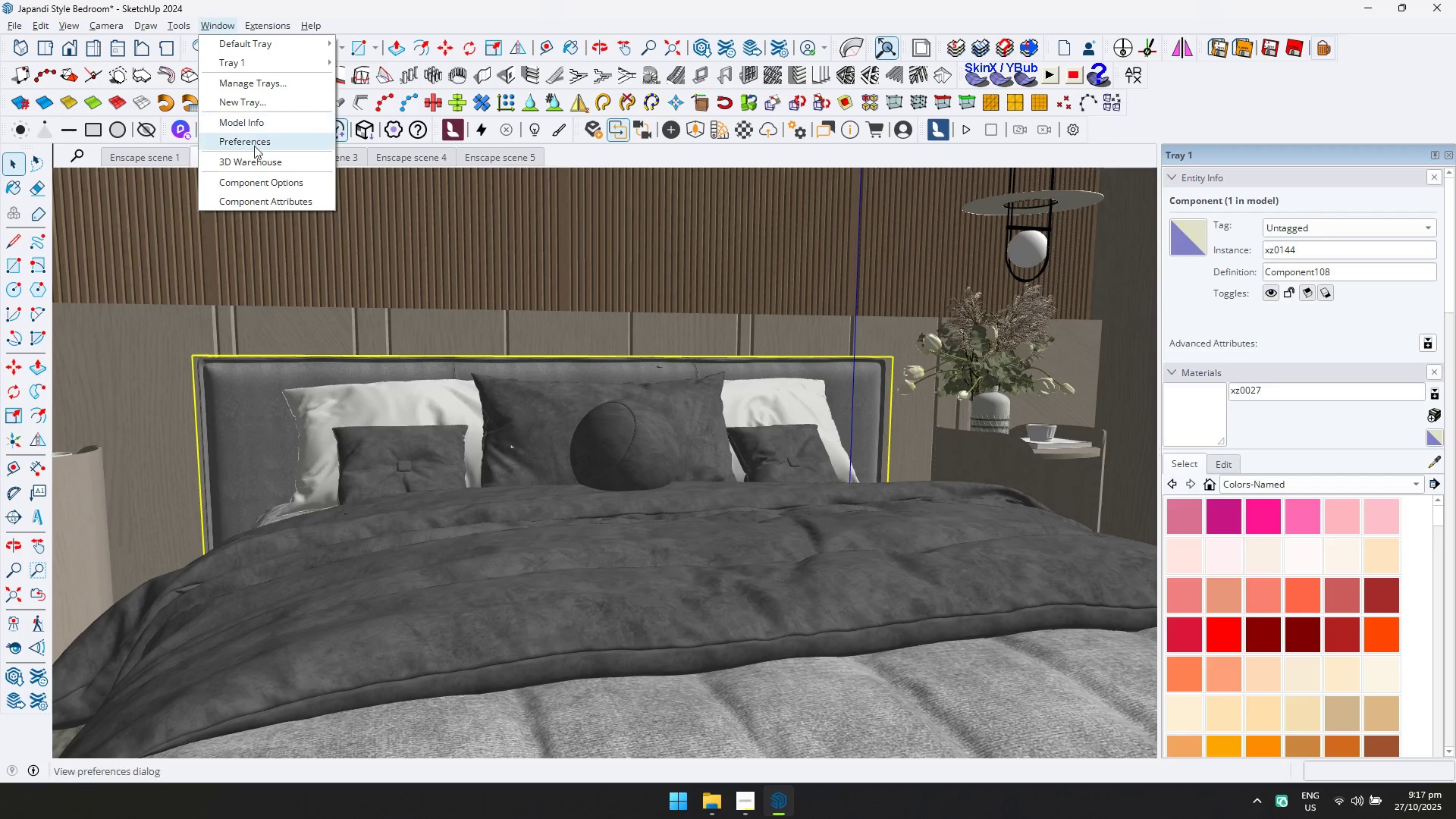 
left_click([259, 140])
 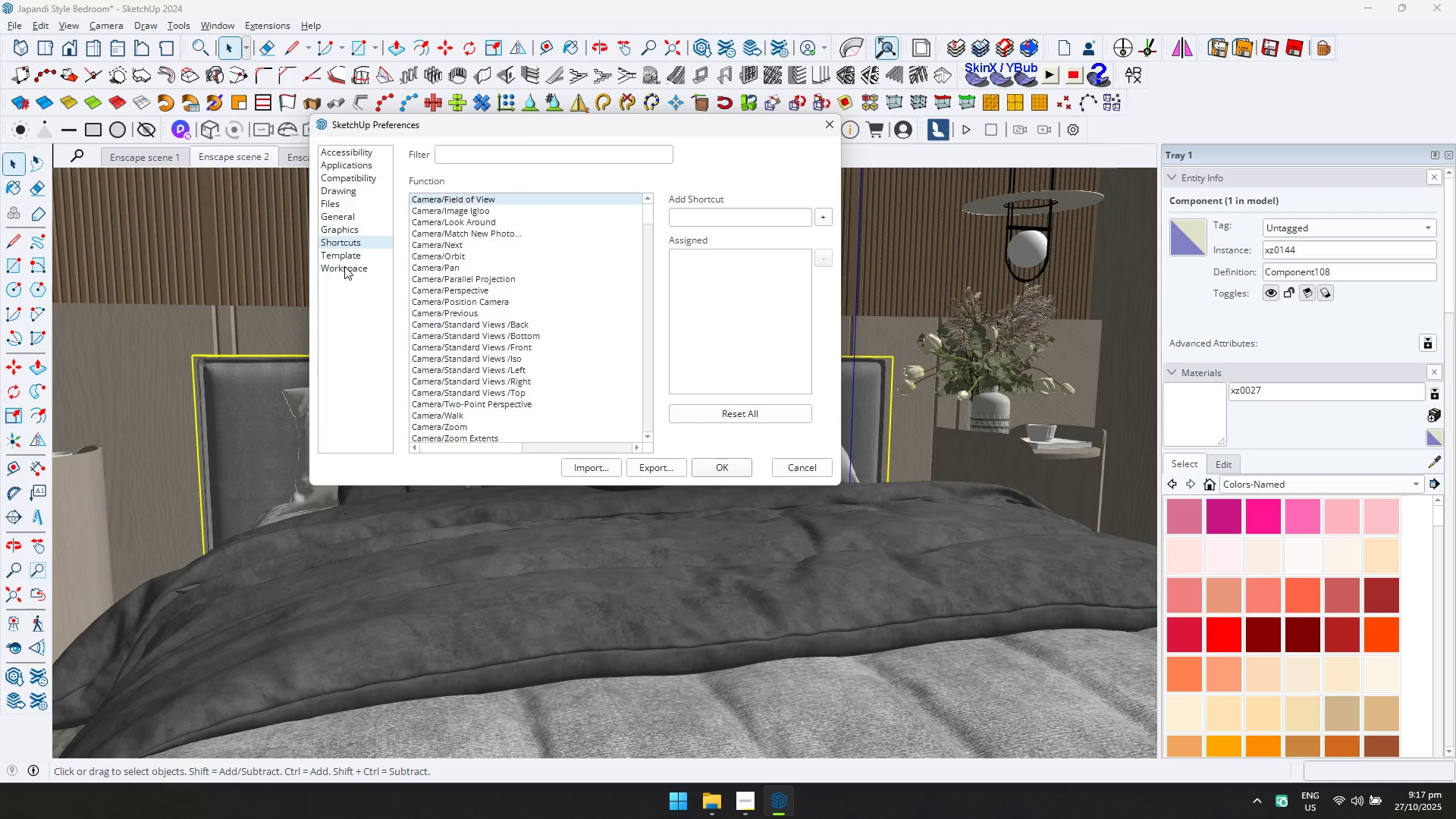 
double_click([343, 259])
 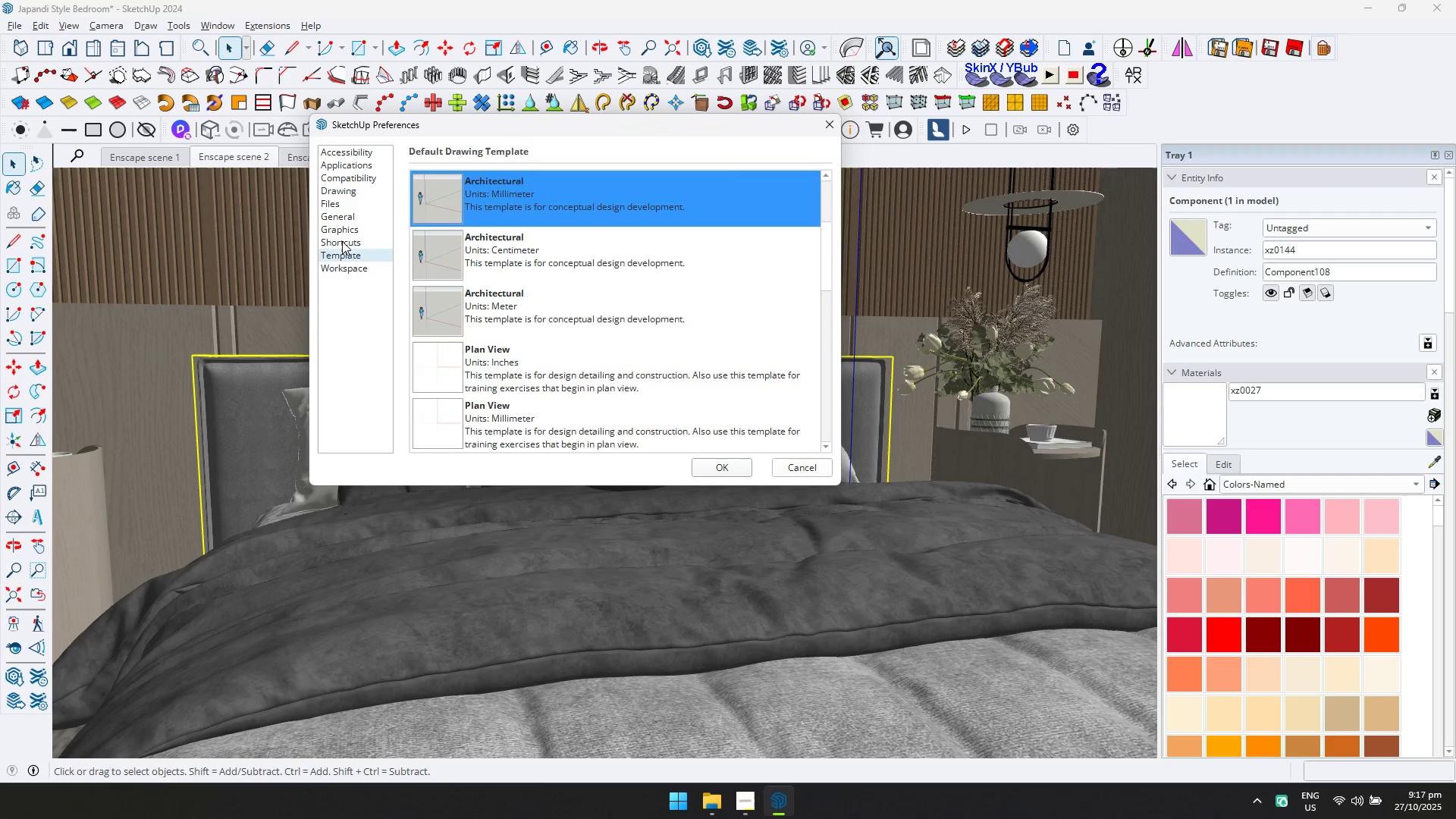 
left_click([342, 241])
 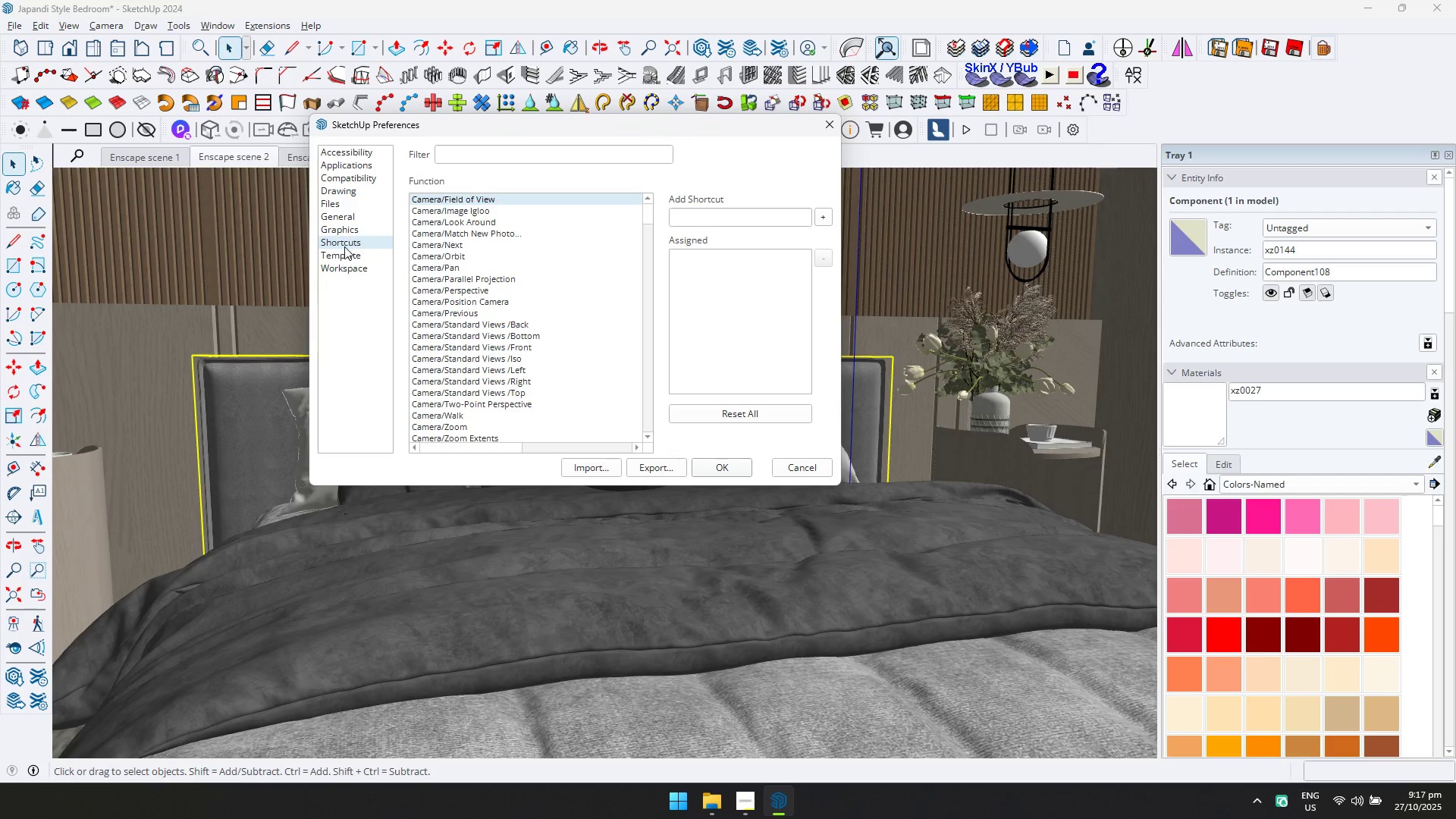 
left_click([345, 249])
 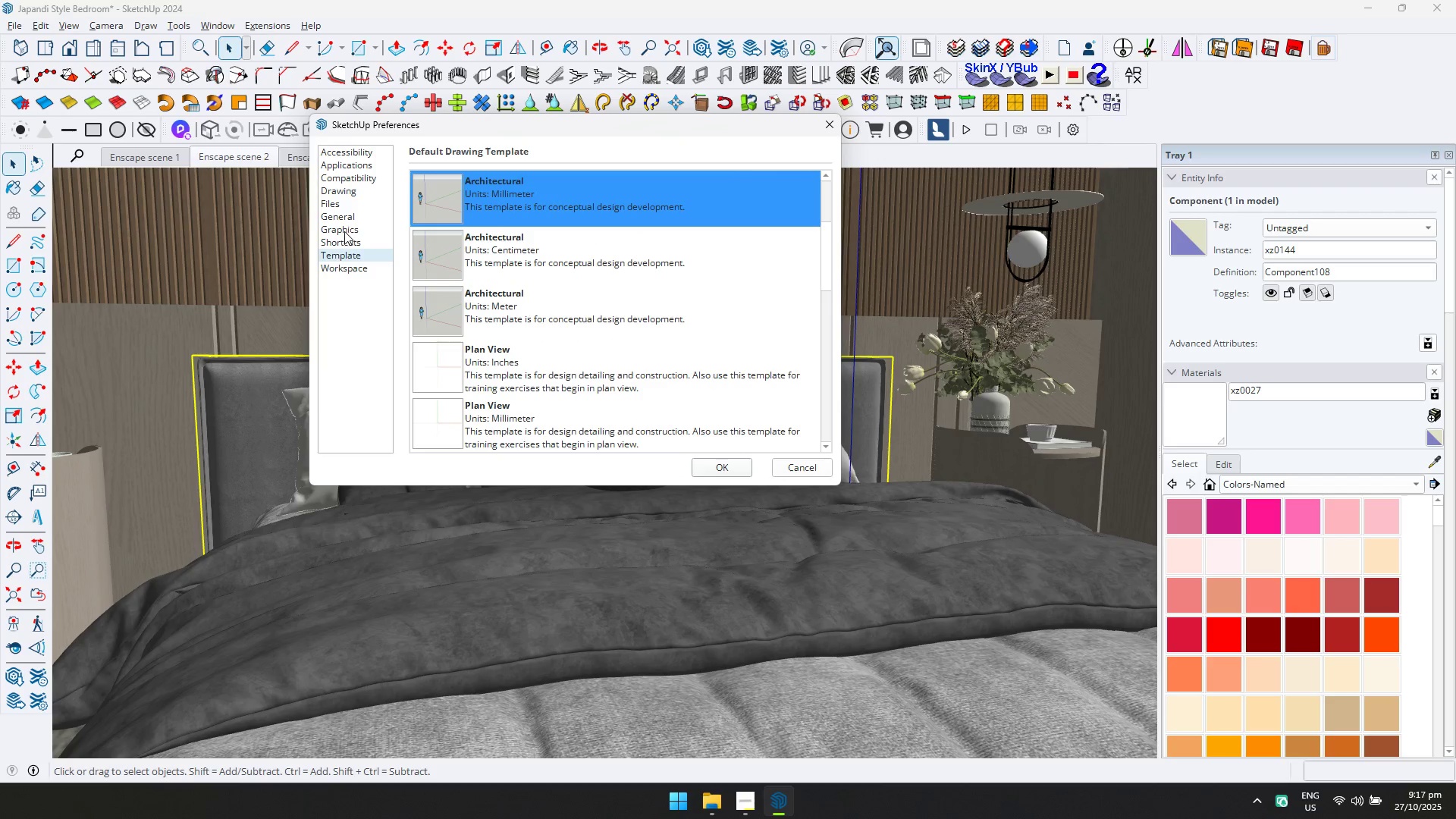 
left_click([344, 231])
 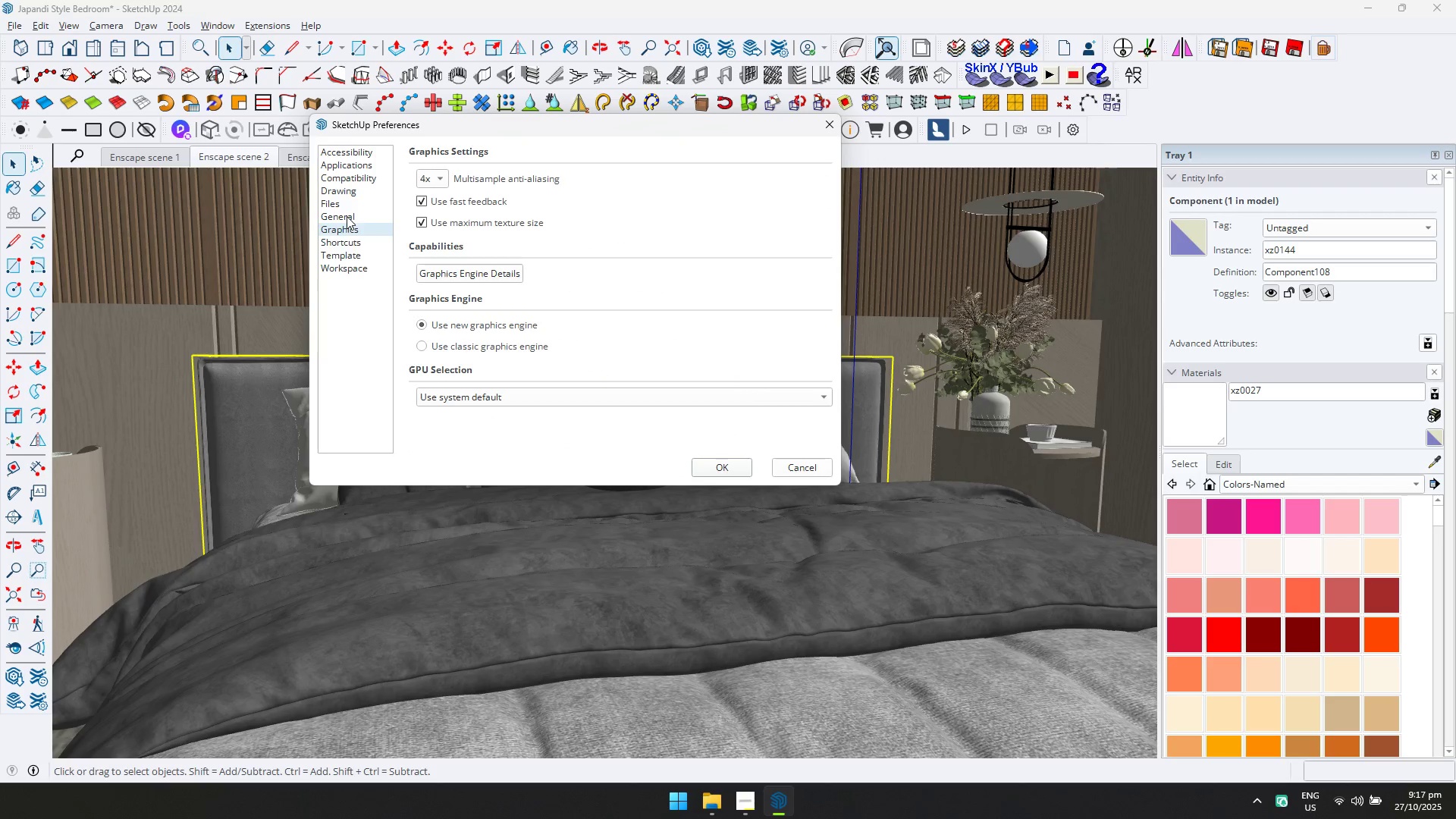 
left_click([347, 216])
 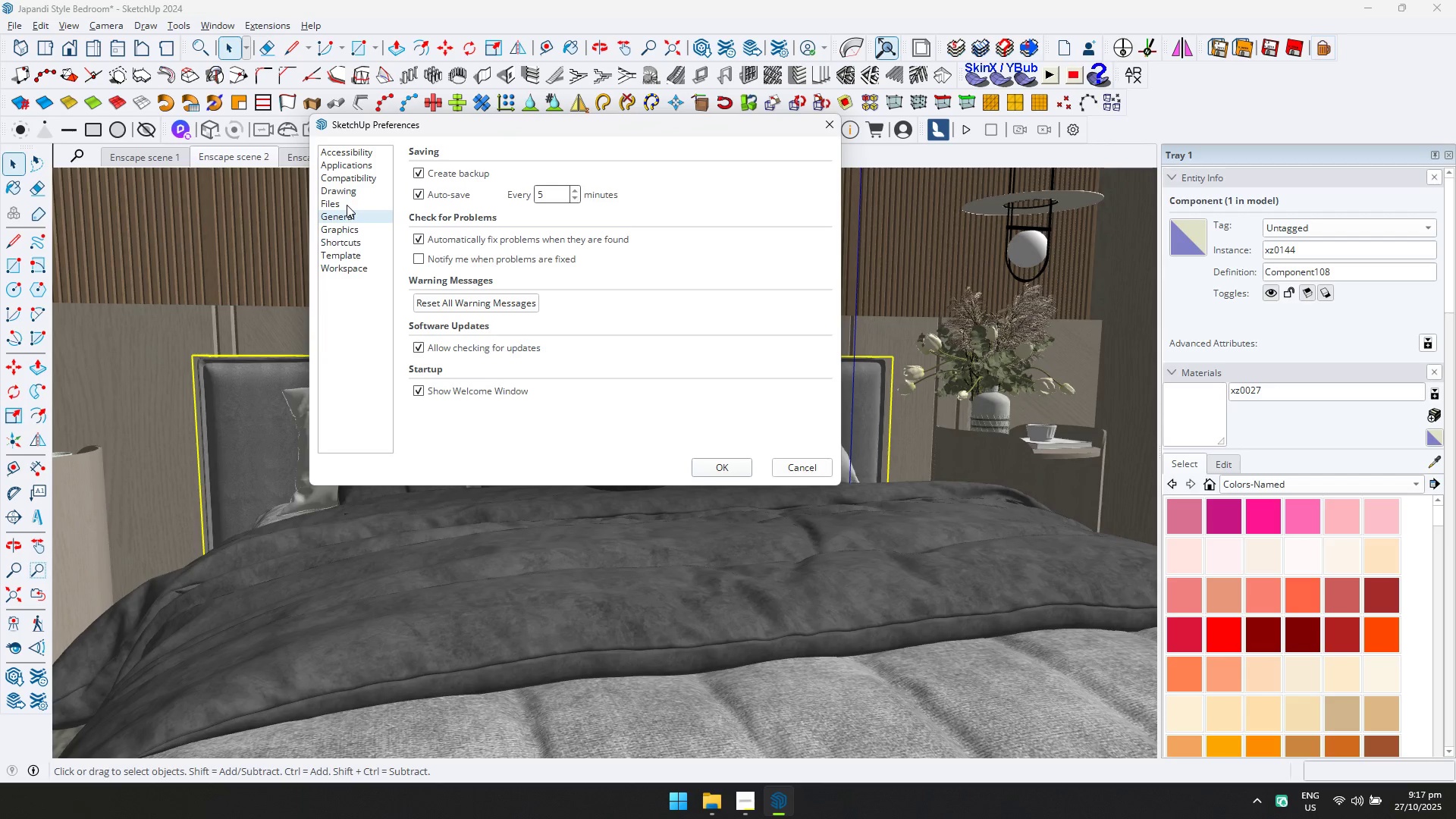 
left_click([347, 205])
 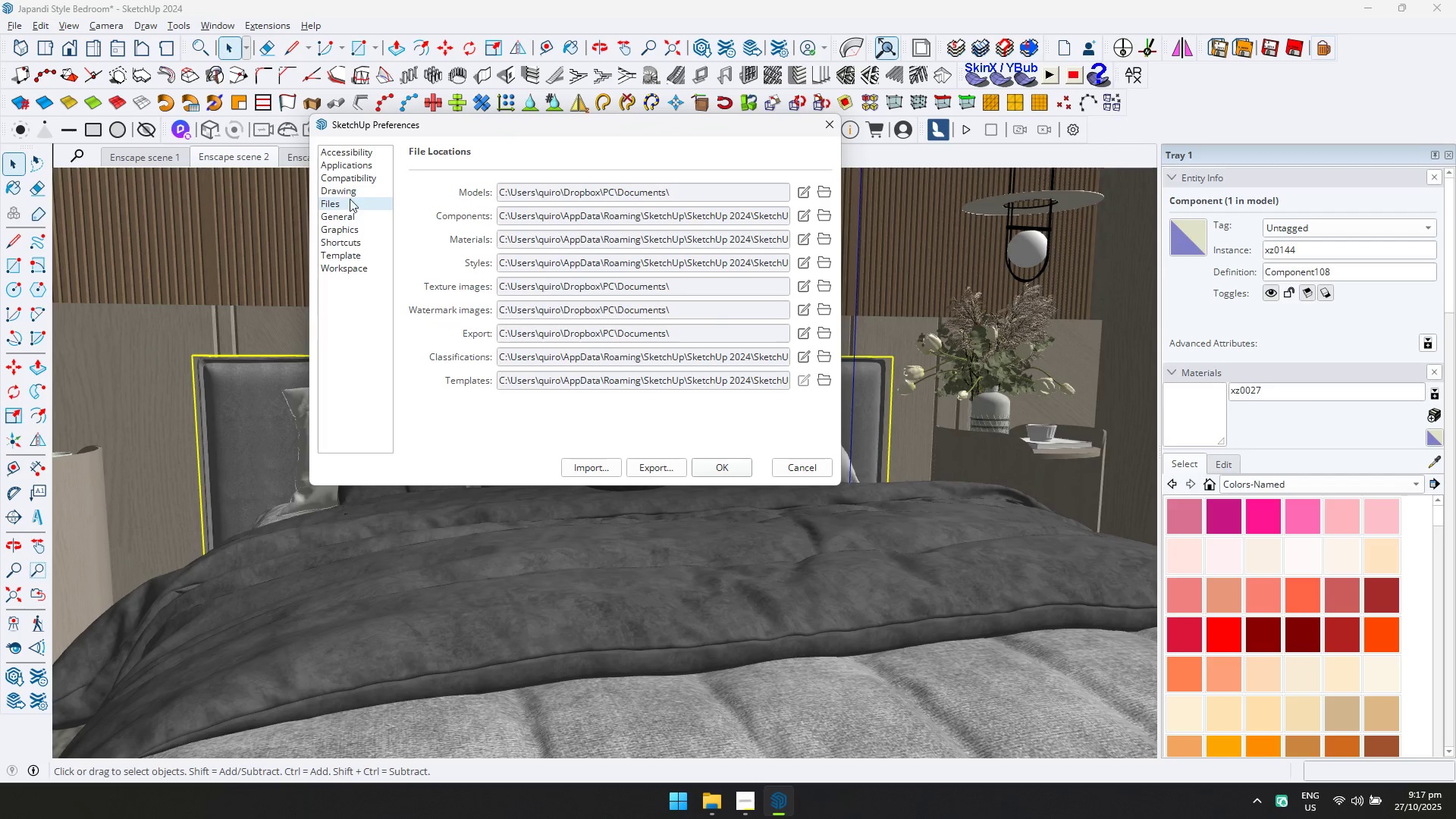 
left_click([354, 188])
 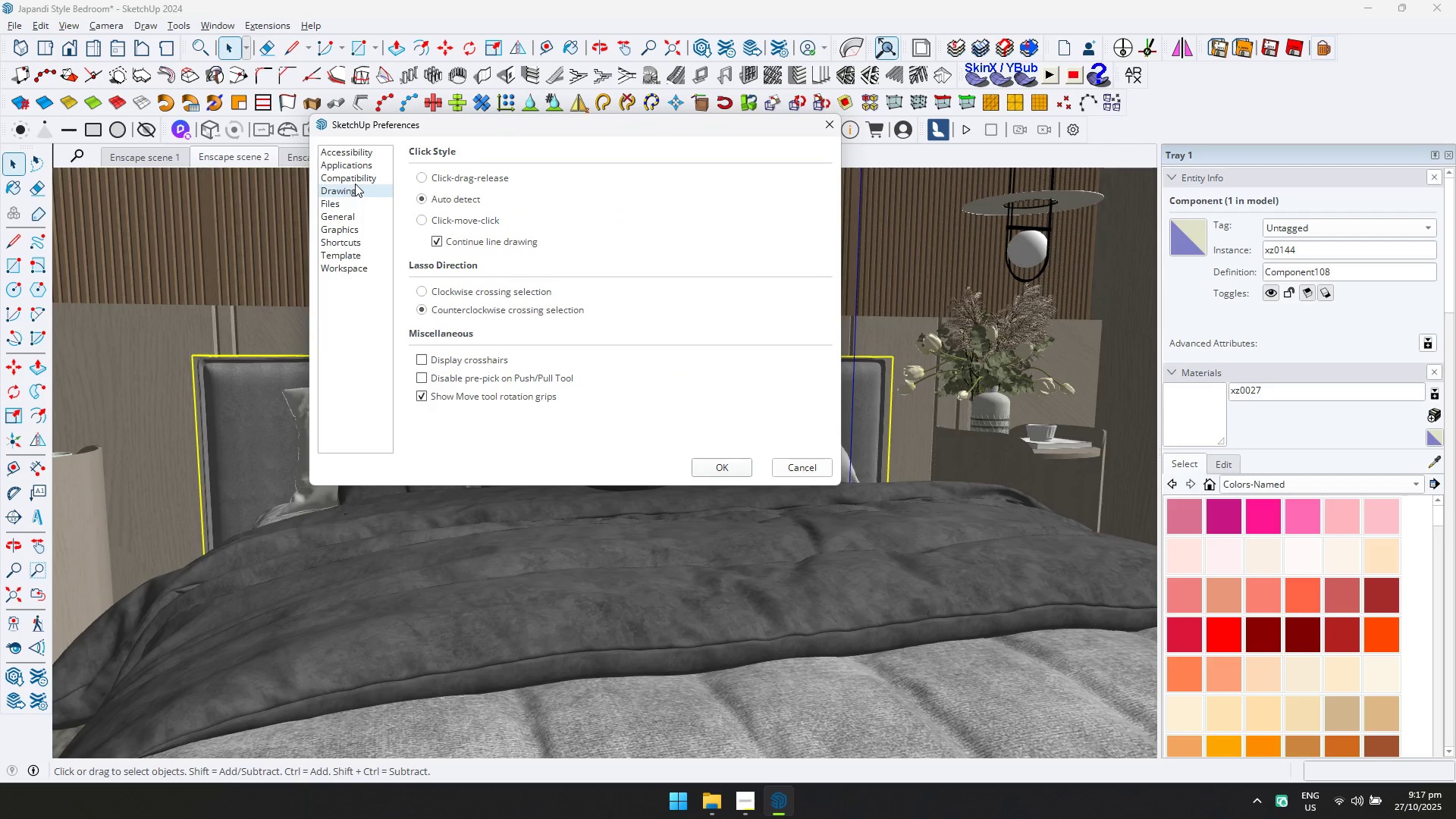 
left_click([356, 177])
 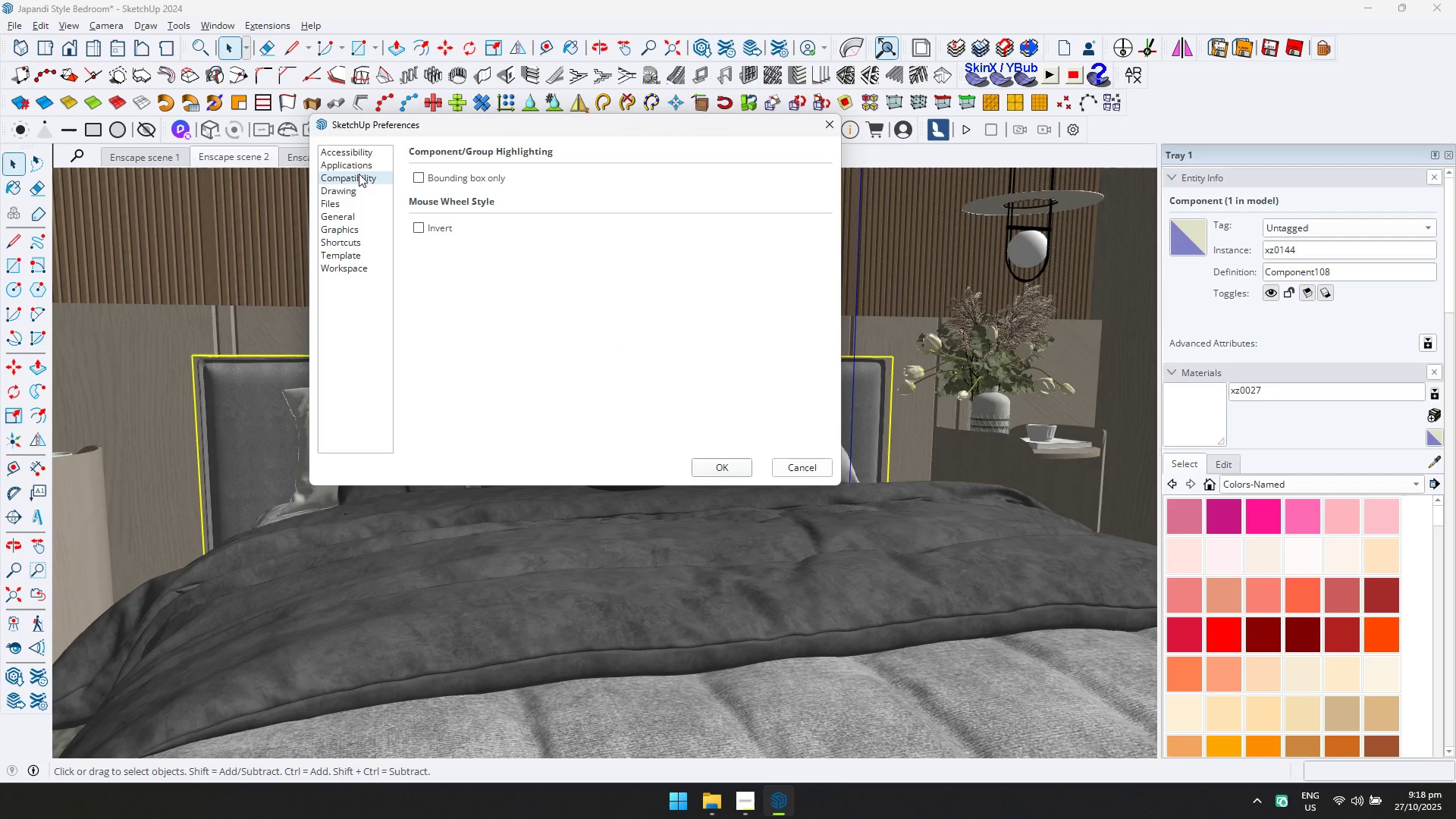 
double_click([363, 165])
 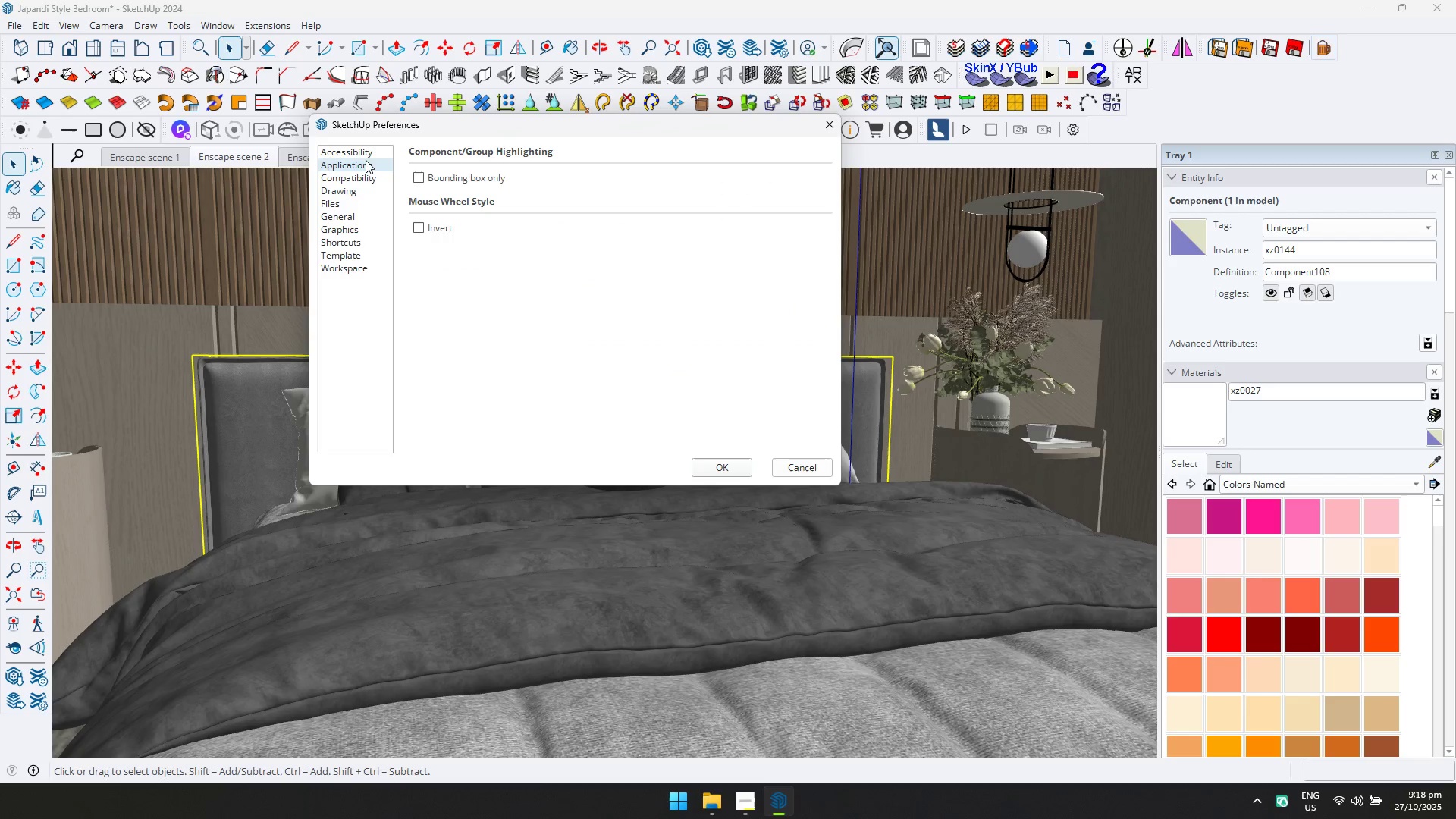 
left_click([369, 154])
 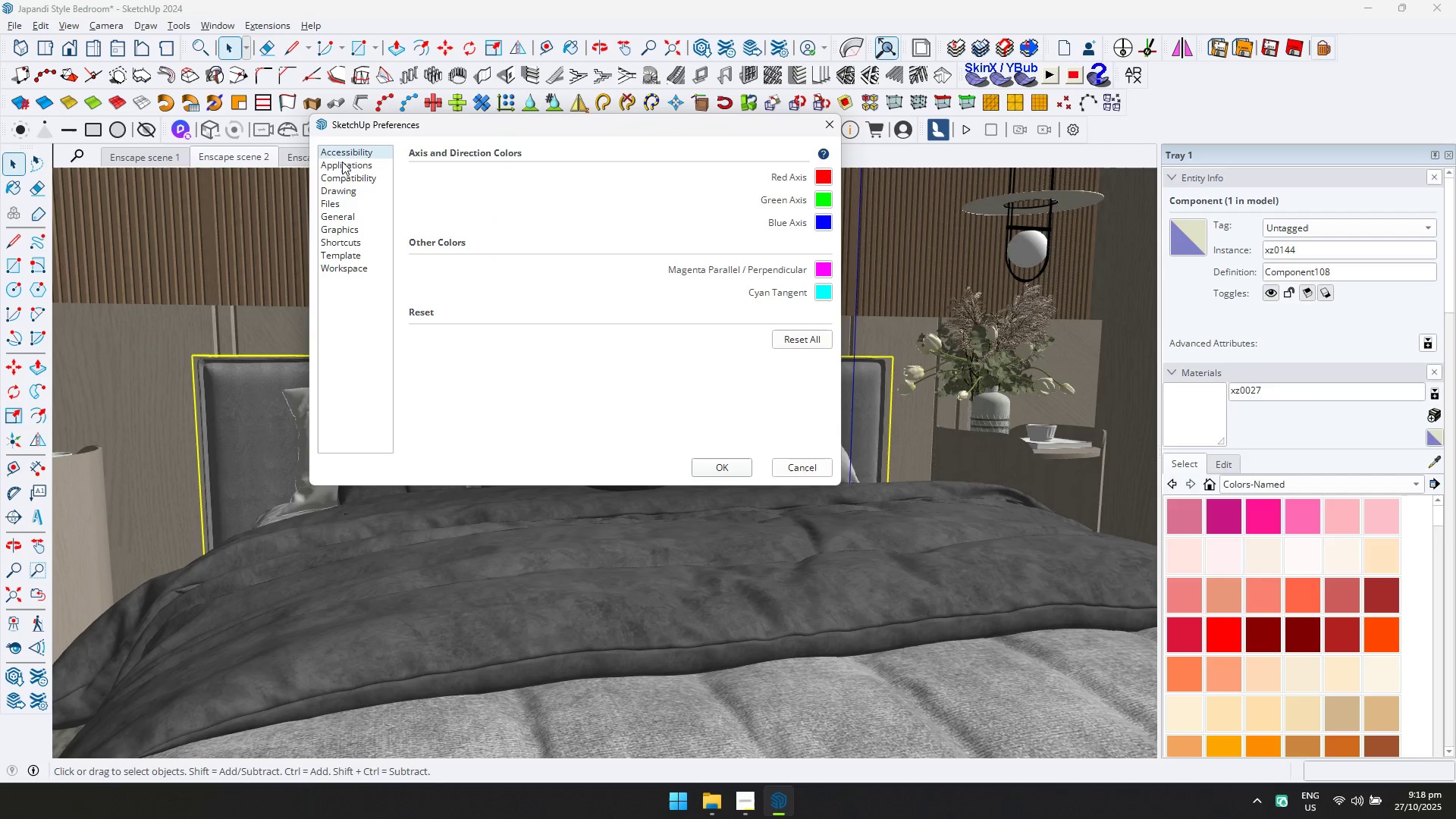 
left_click([342, 162])
 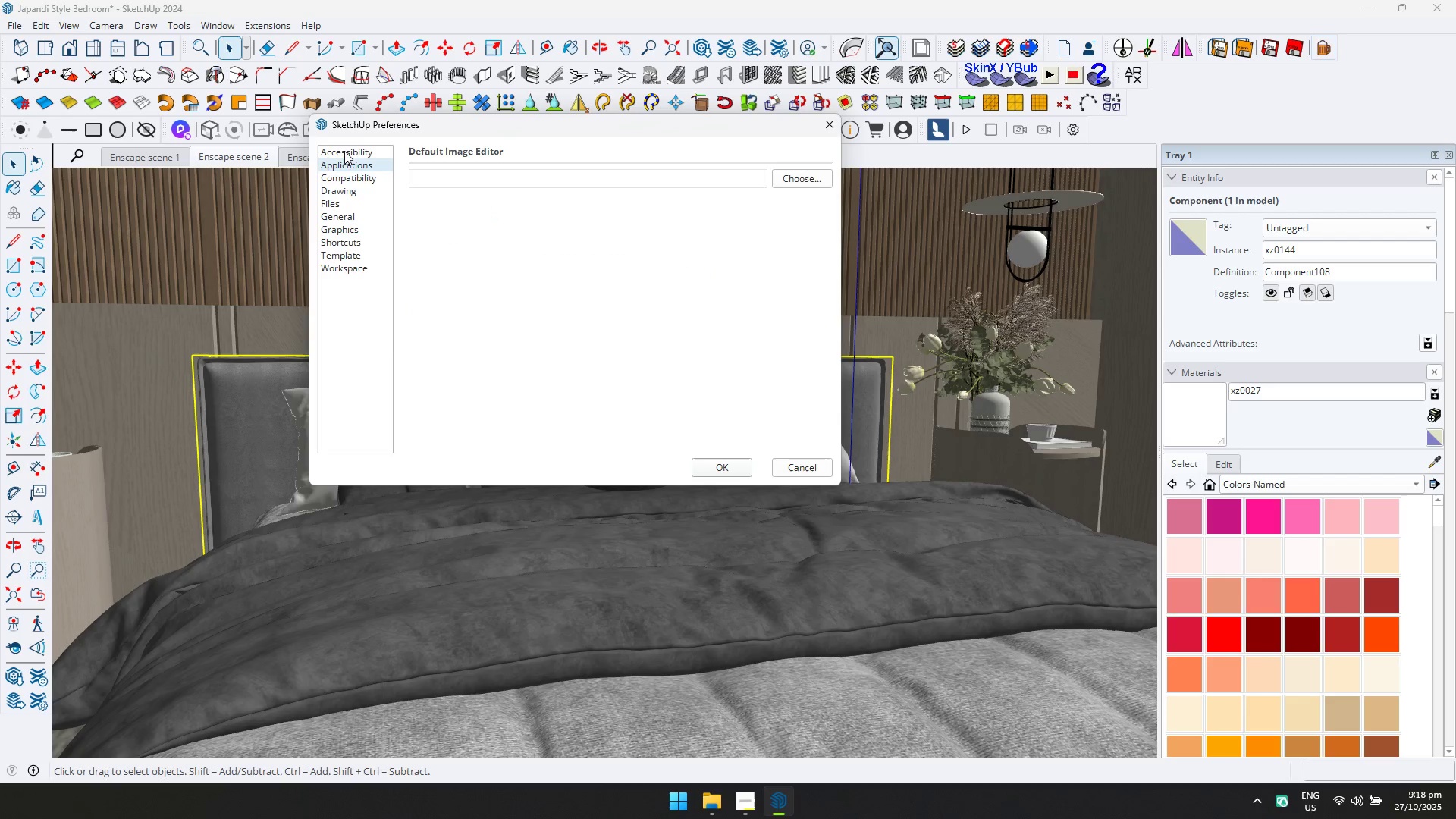 
left_click([345, 149])
 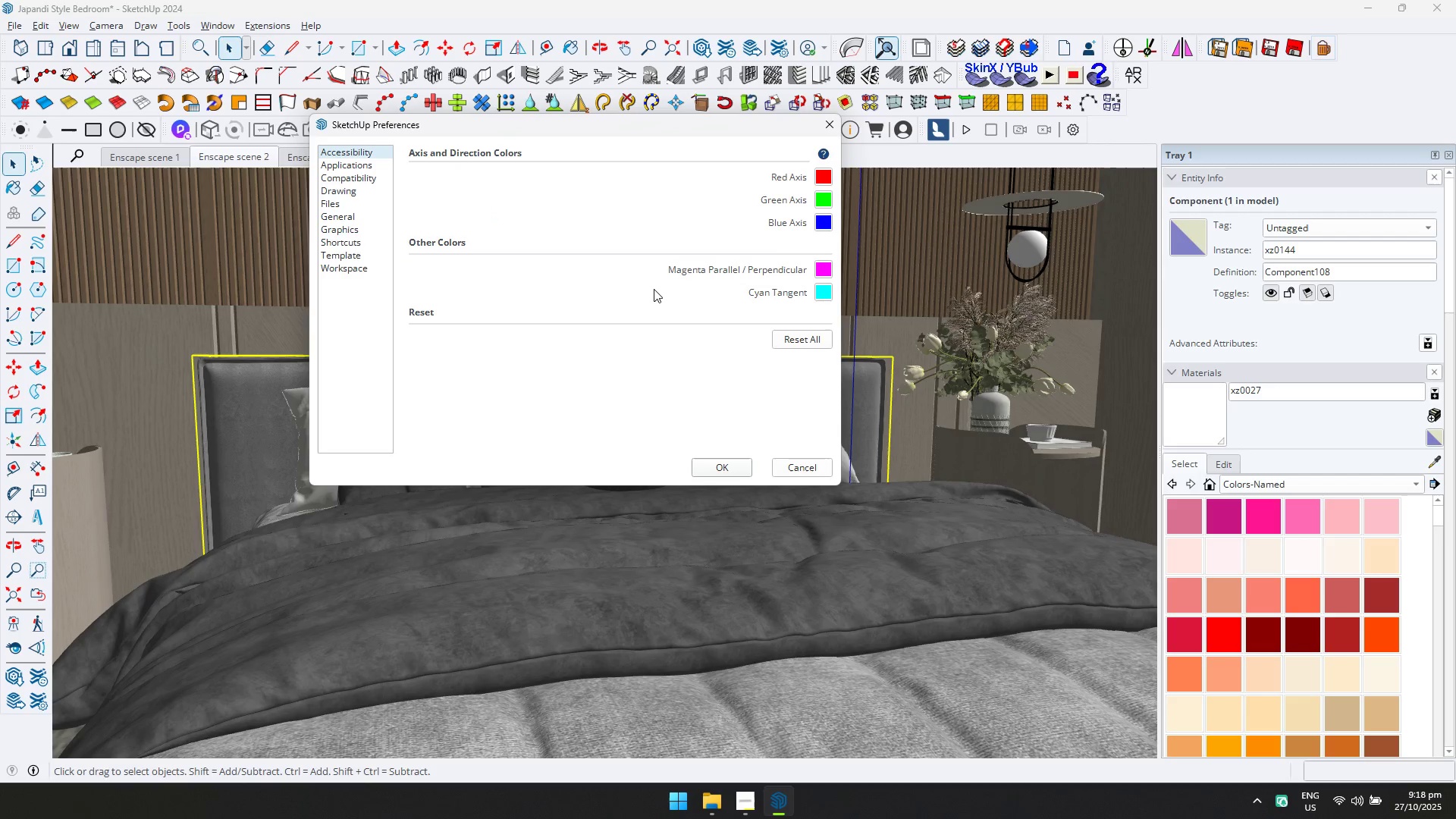 
wait(5.63)
 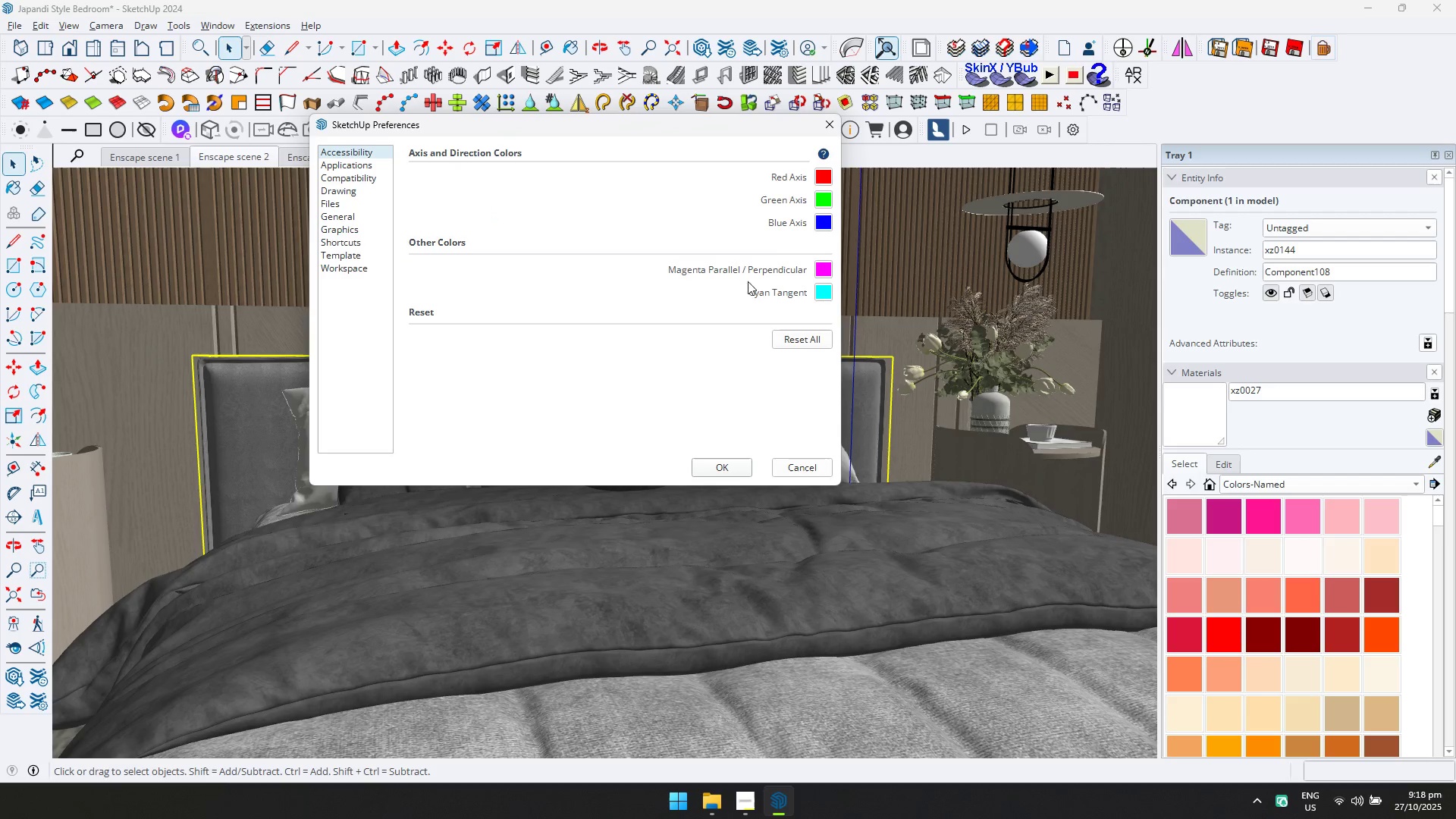 
double_click([348, 256])
 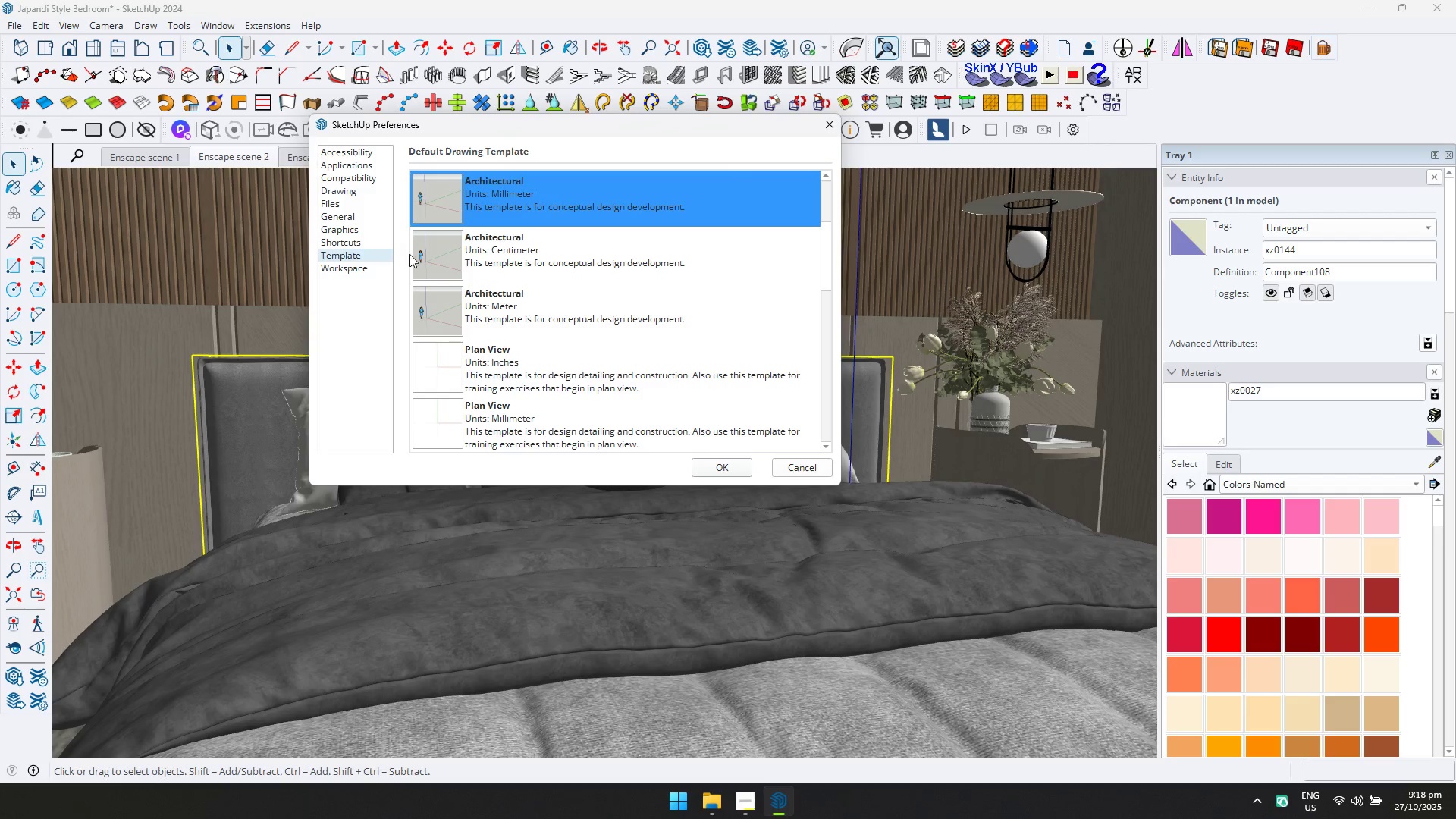 
scroll: coordinate [485, 337], scroll_direction: down, amount: 4.0
 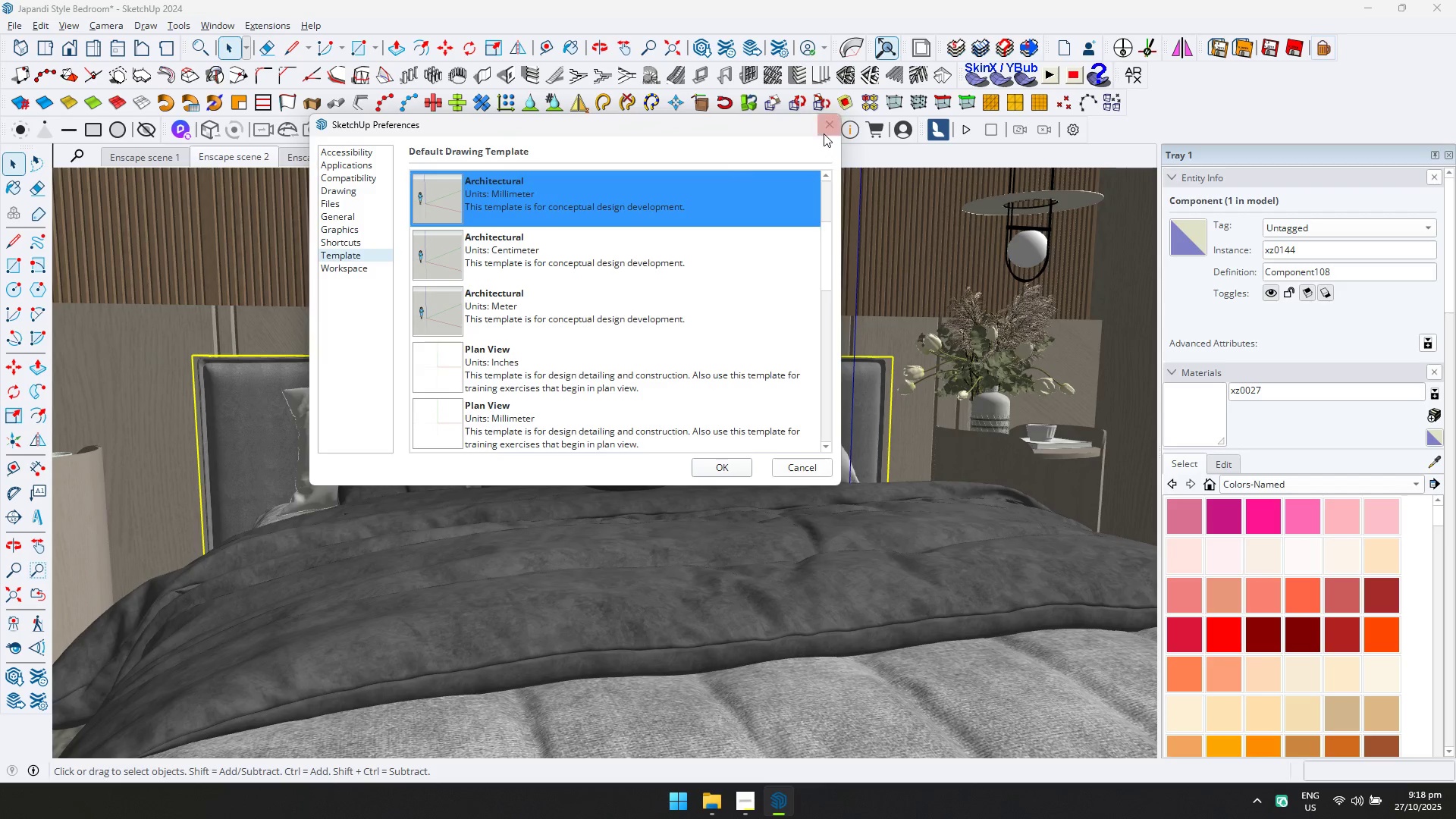 
left_click([824, 133])
 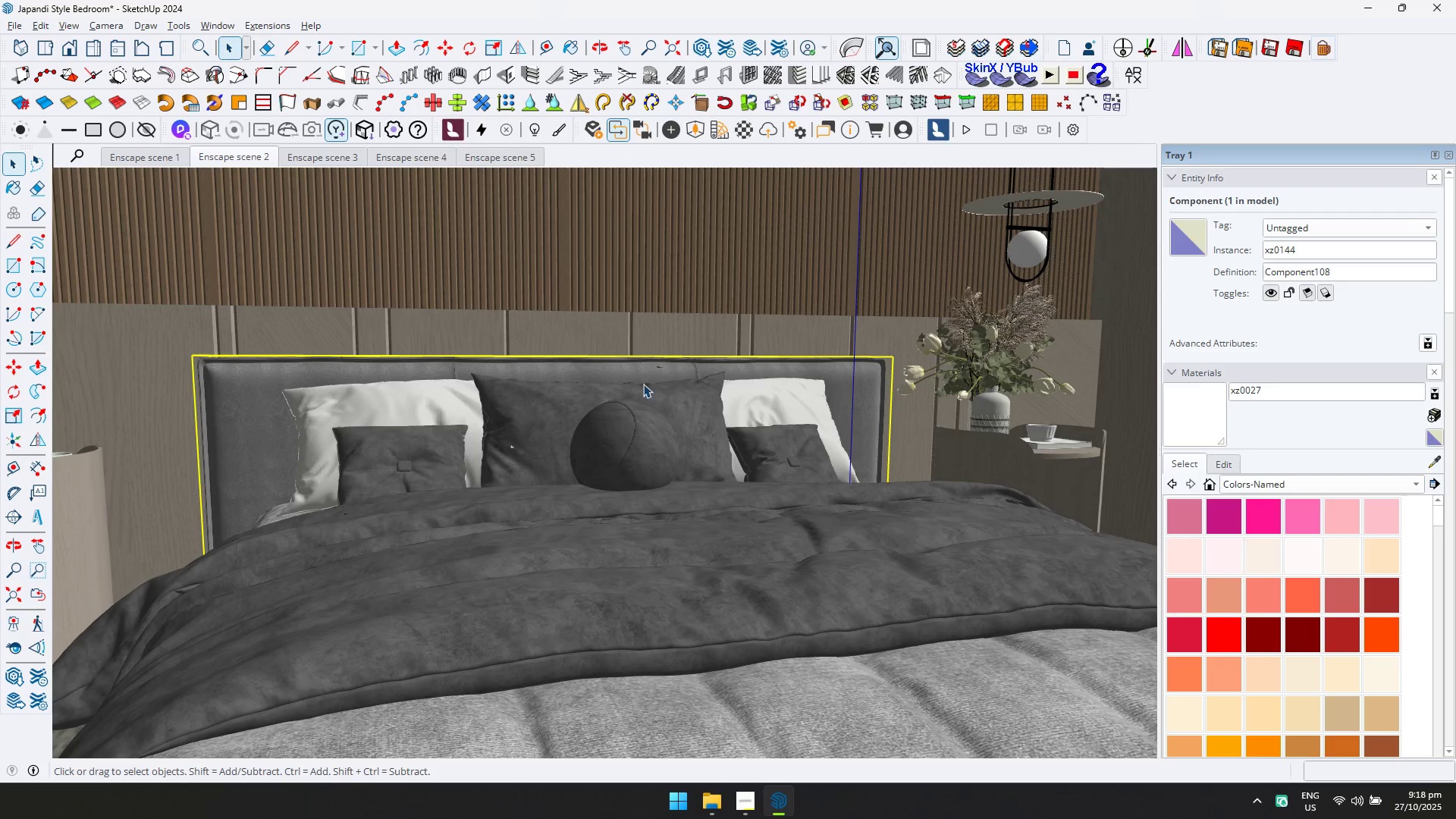 
scroll: coordinate [620, 422], scroll_direction: down, amount: 4.0
 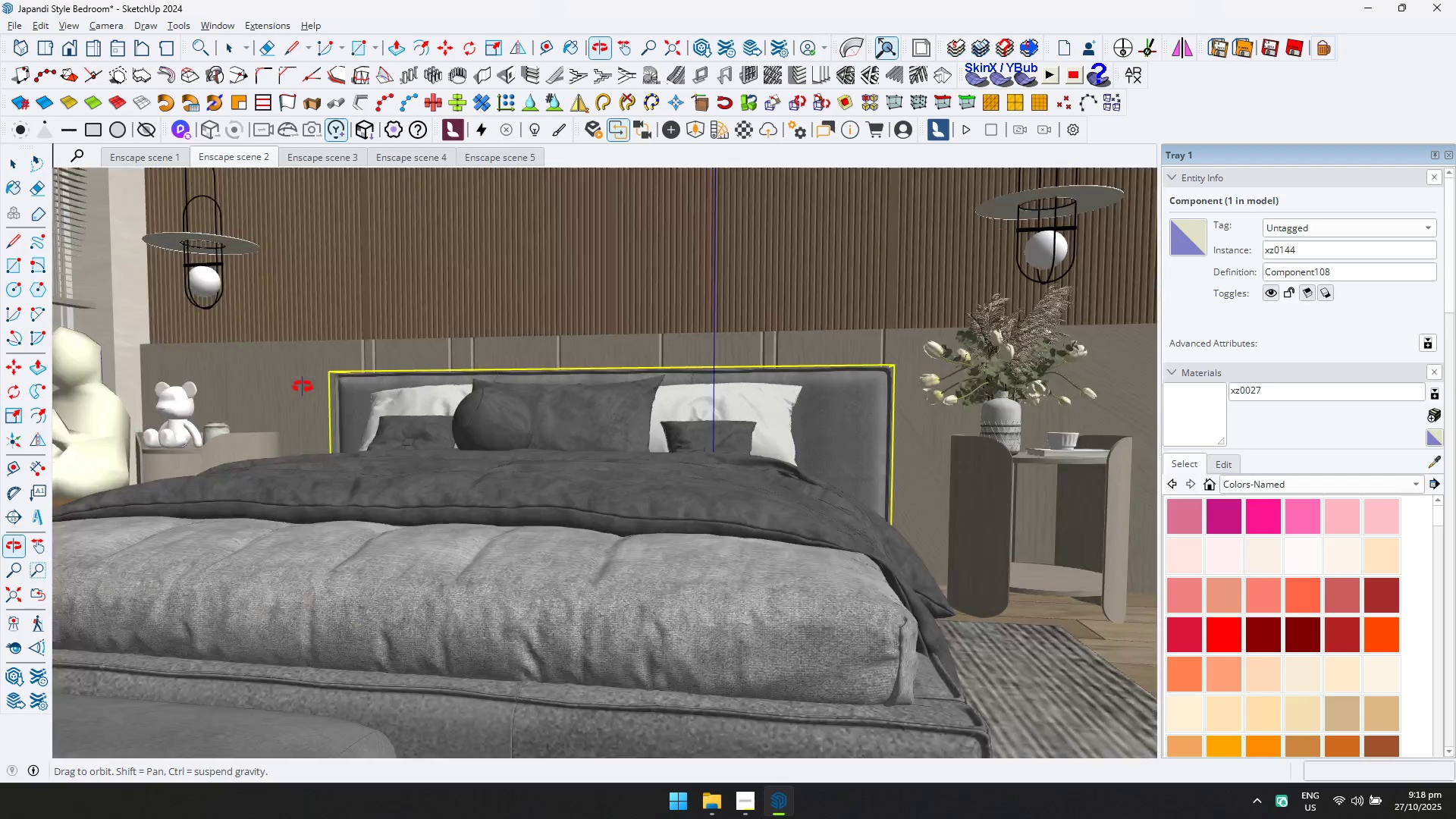 
hold_key(key=ShiftLeft, duration=0.36)
 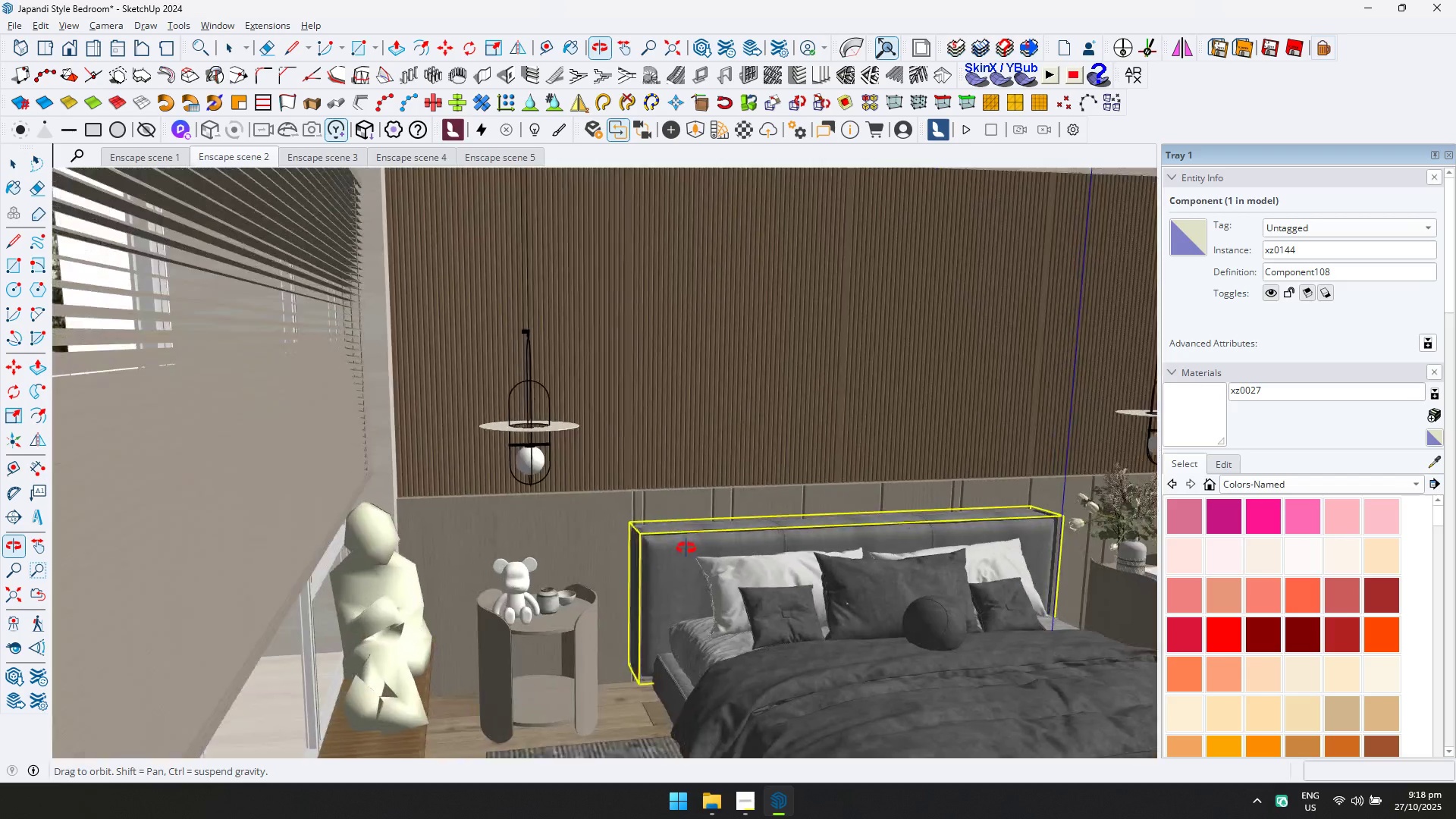 
hold_key(key=ShiftLeft, duration=0.36)
 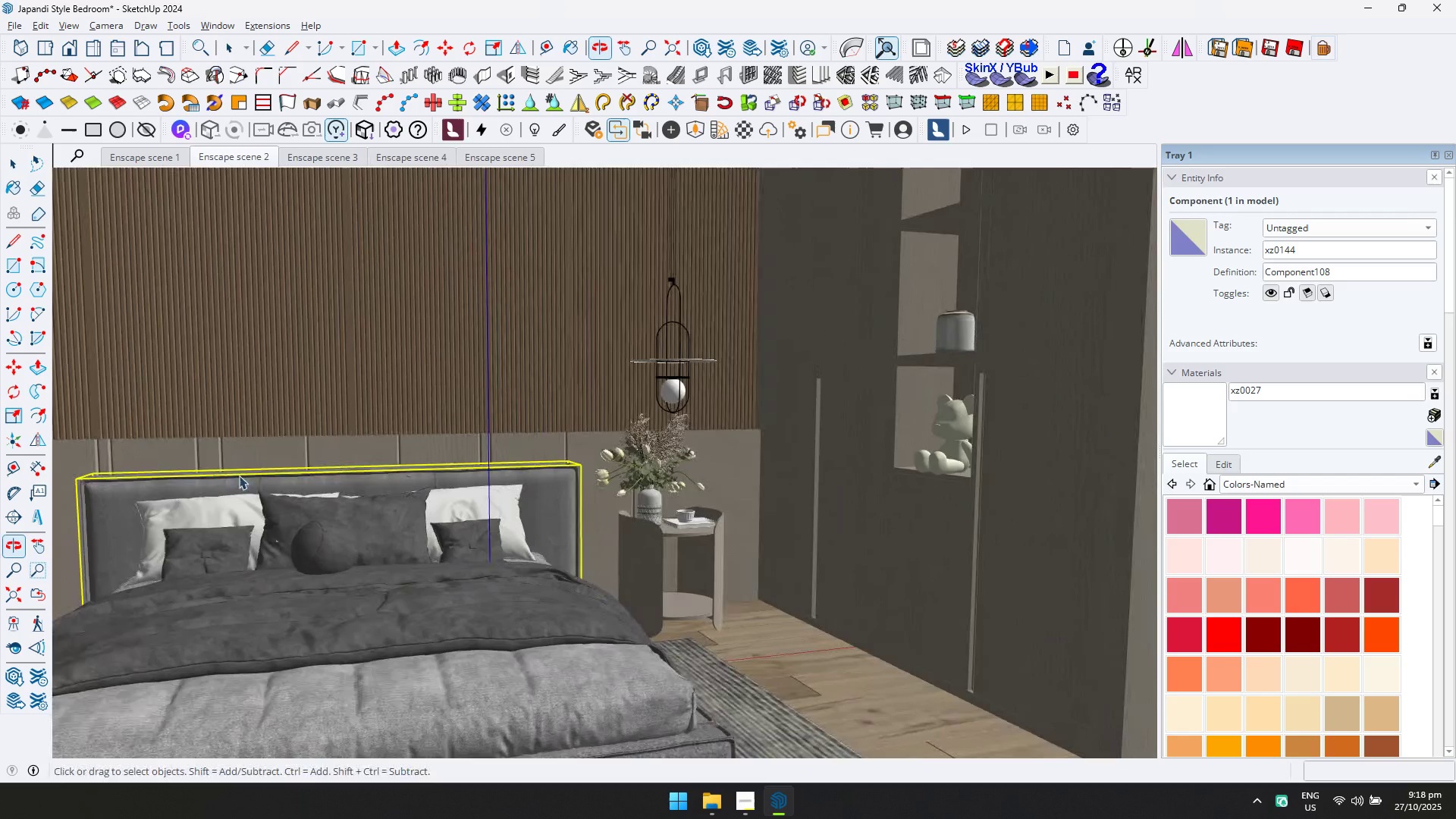 
scroll: coordinate [555, 457], scroll_direction: up, amount: 2.0
 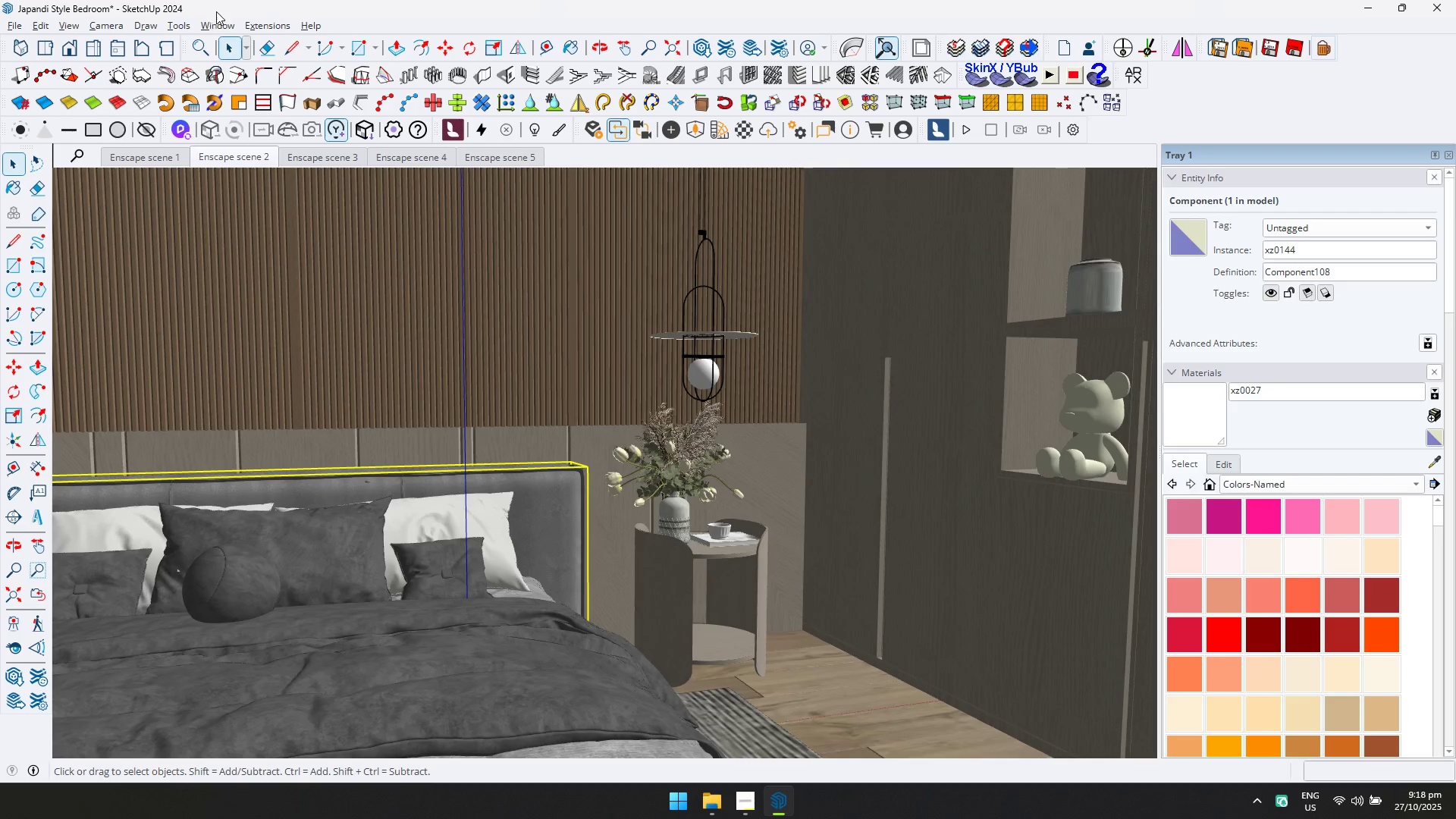 
key(Shift+ShiftLeft)
 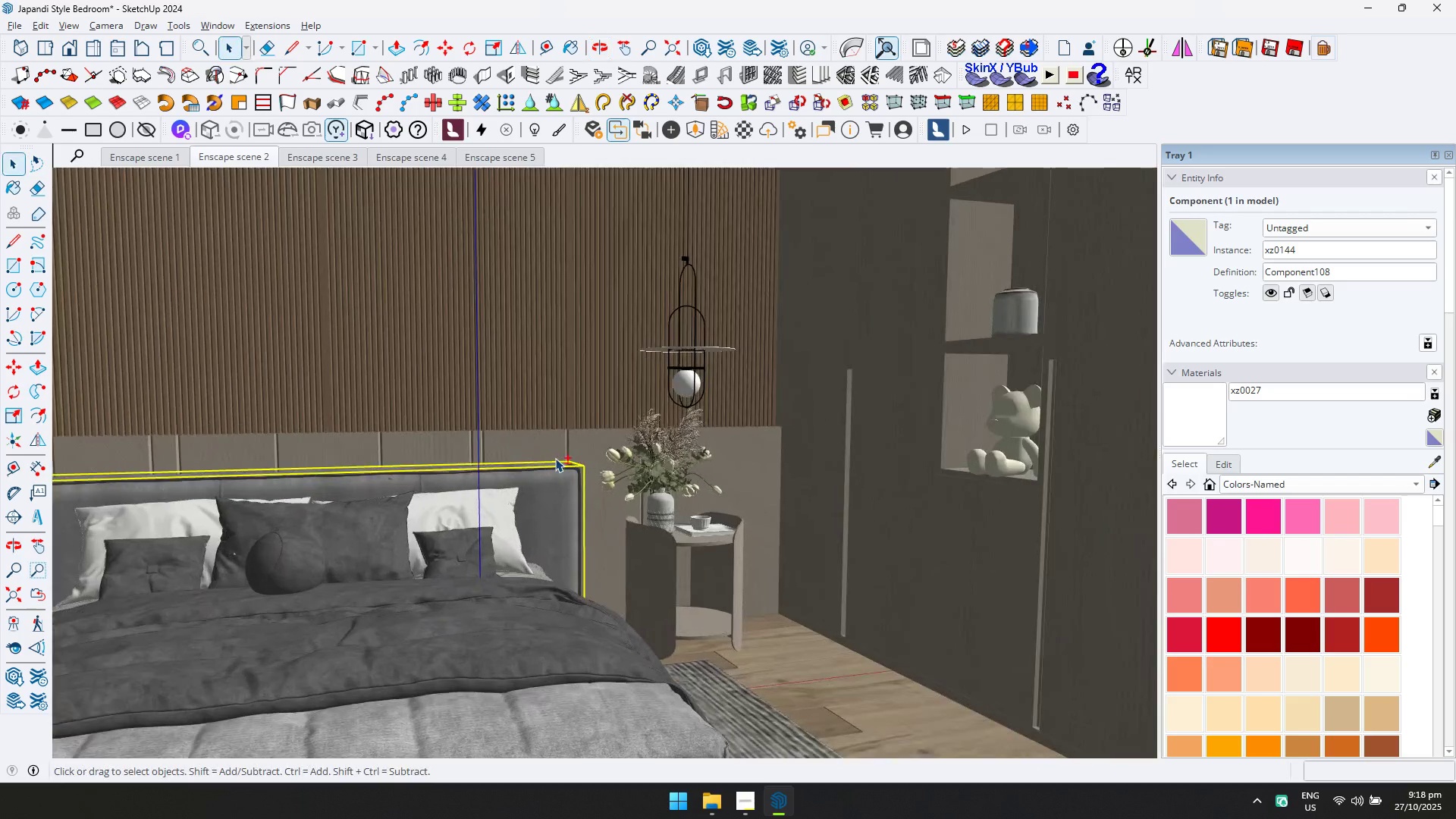 
double_click([216, 18])
 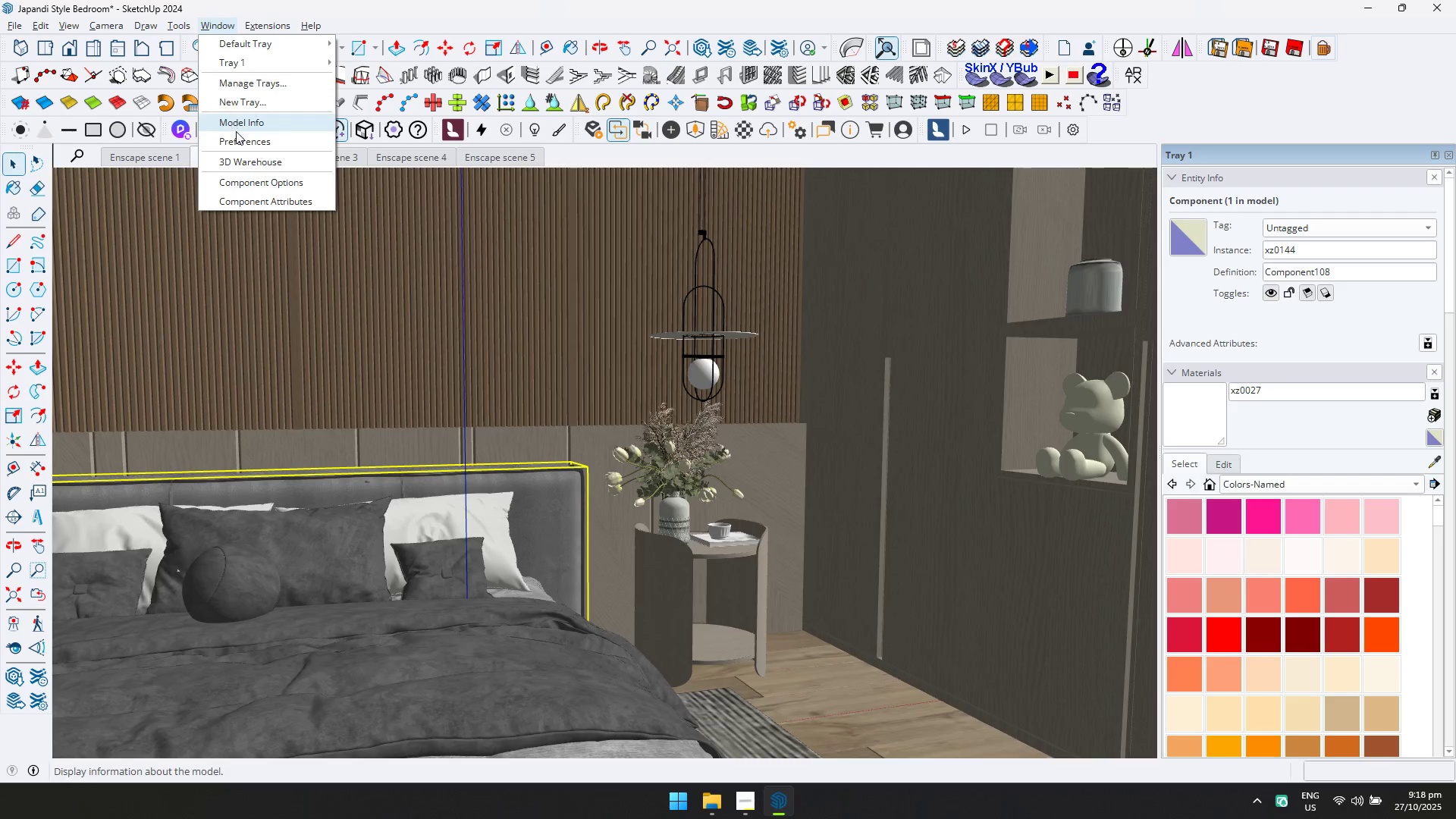 
left_click([237, 126])
 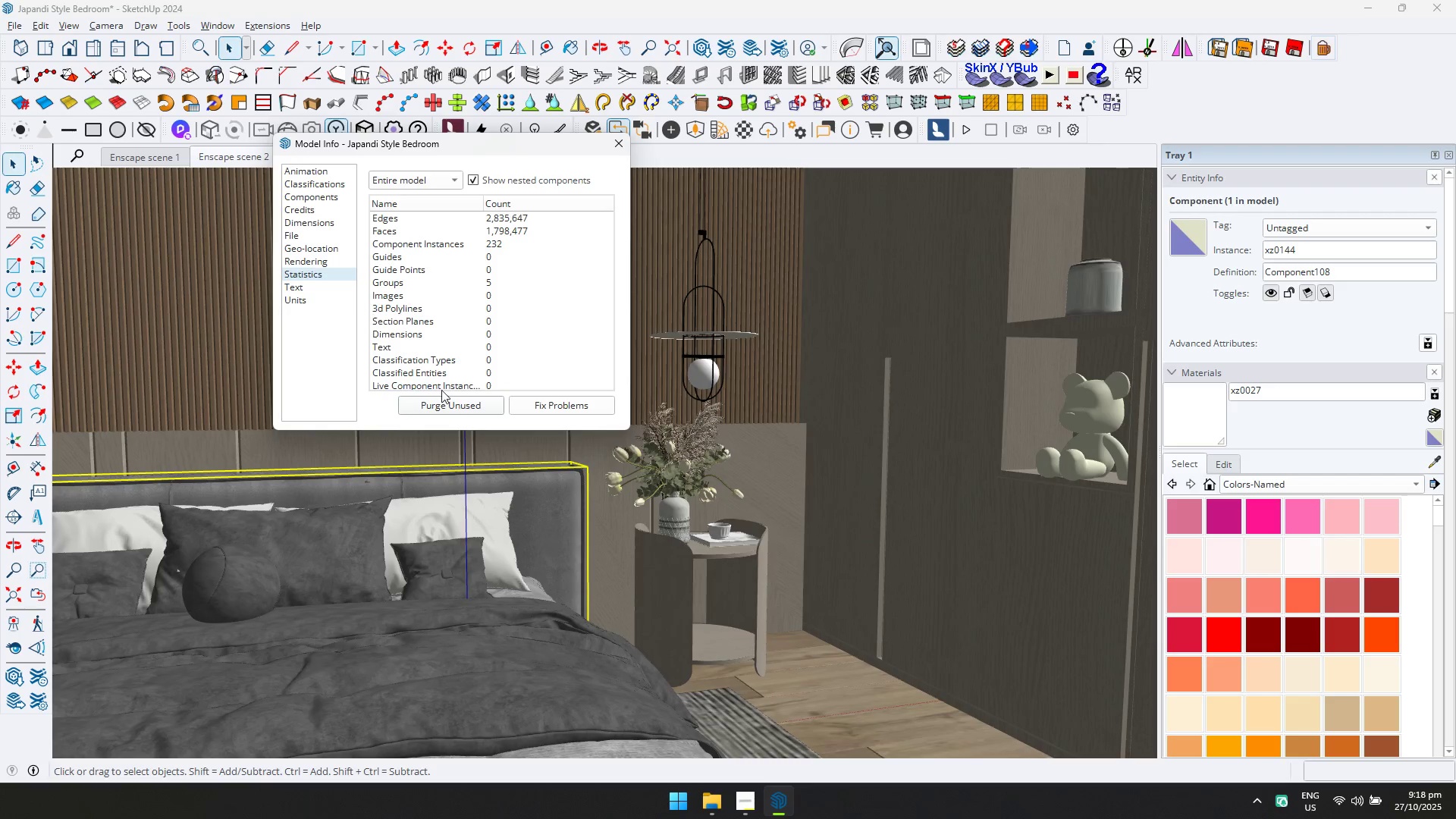 
left_click([440, 398])
 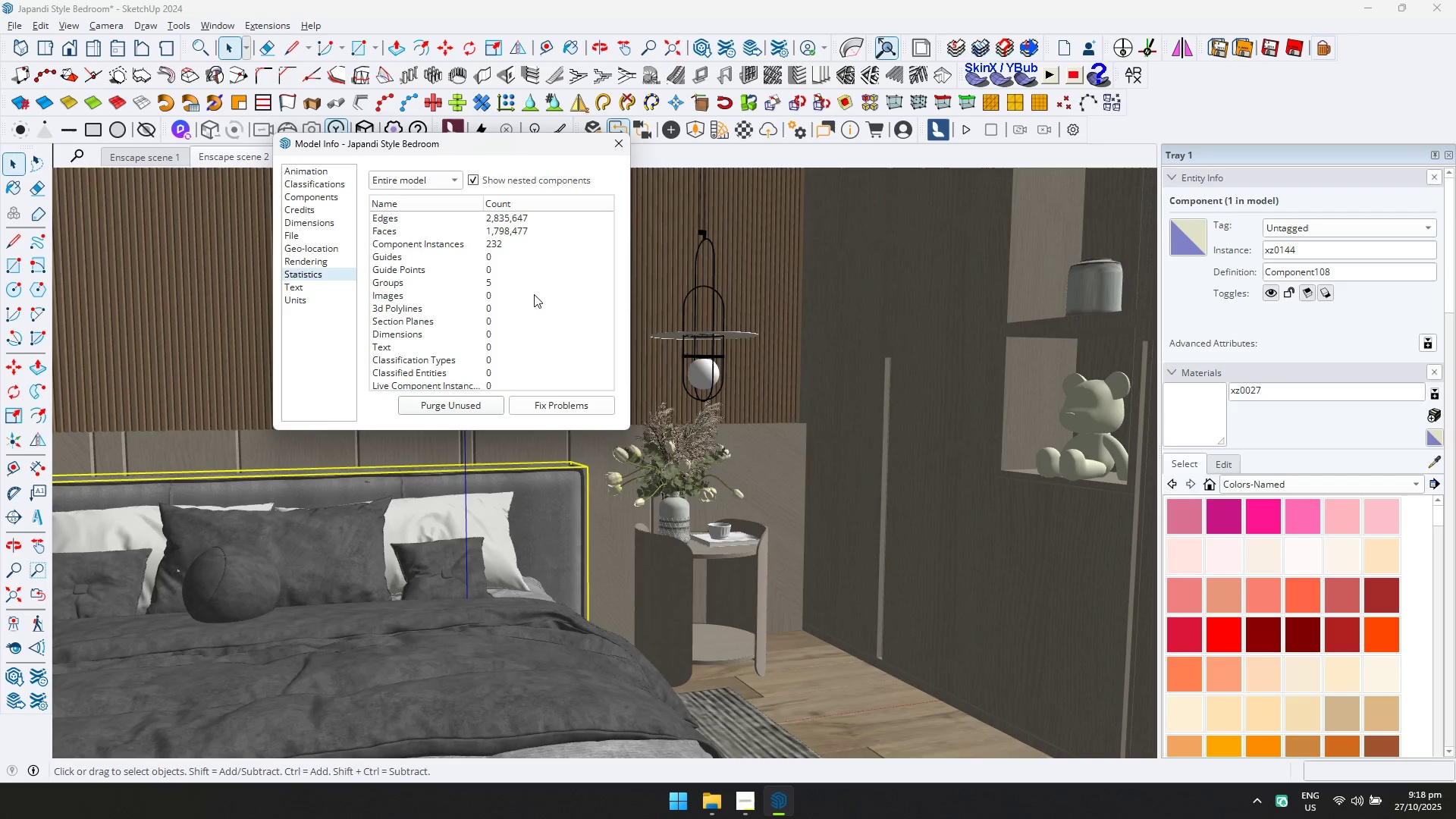 
scroll: coordinate [533, 293], scroll_direction: none, amount: 0.0
 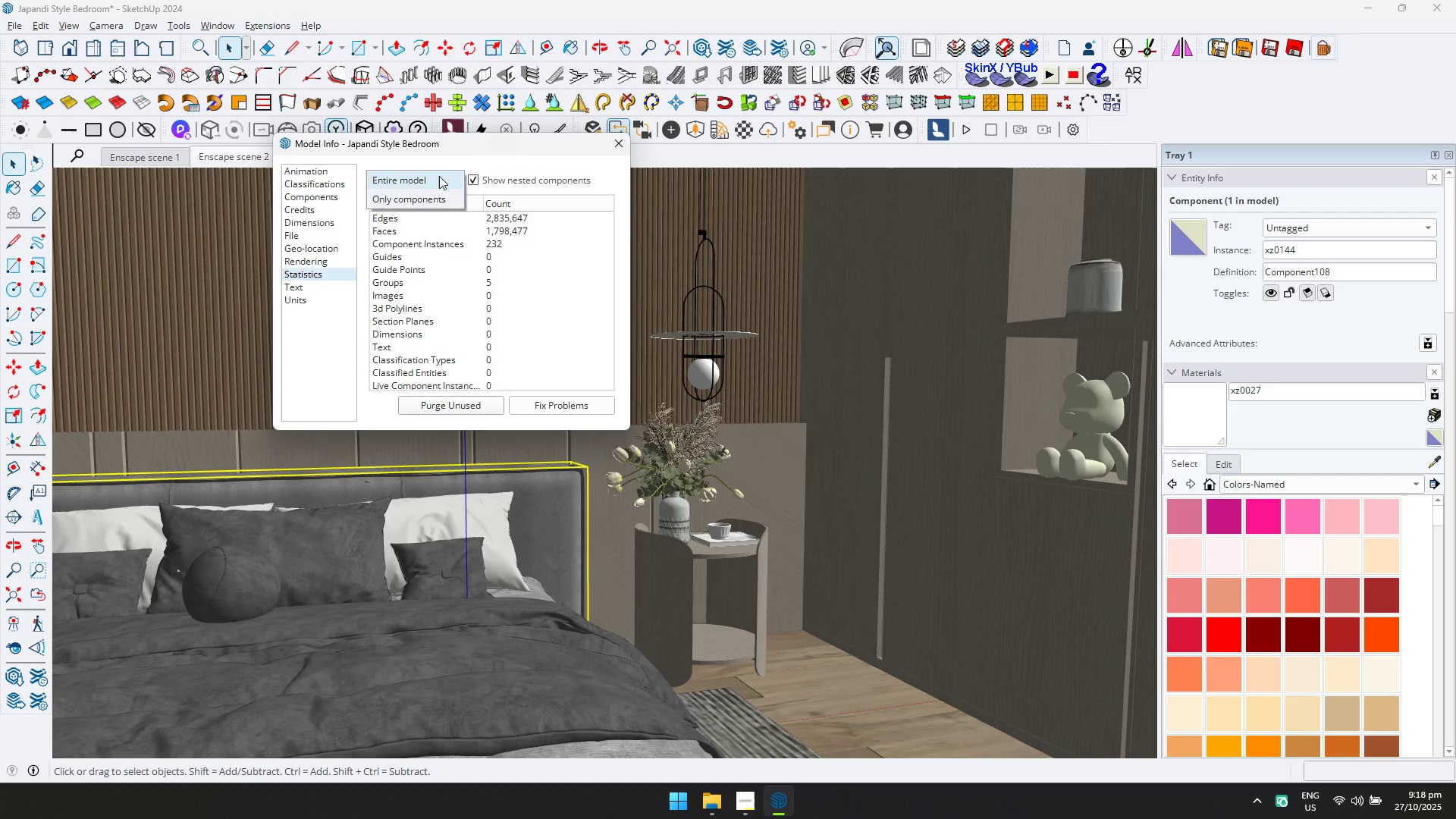 
double_click([439, 176])
 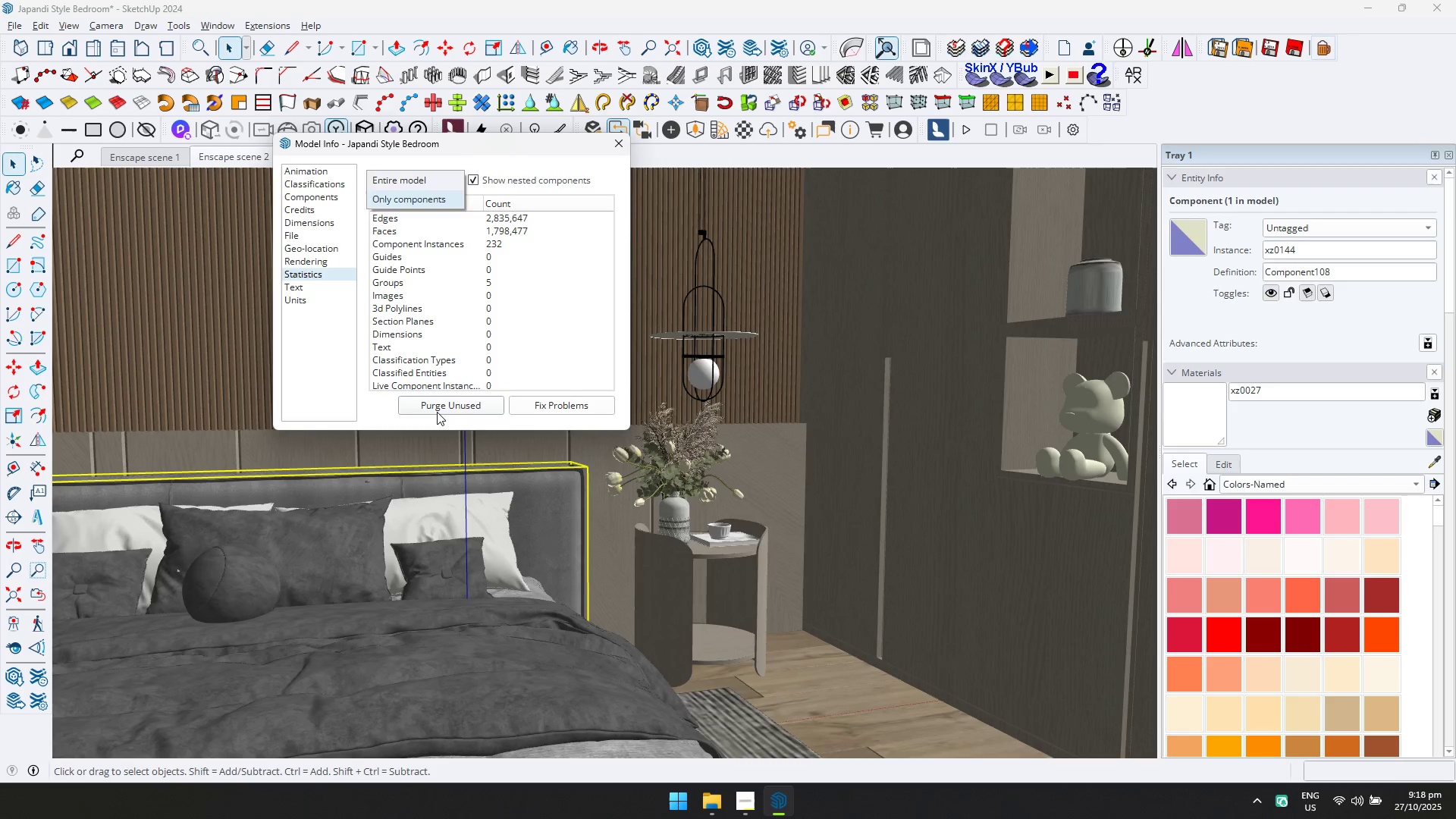 
left_click([437, 412])
 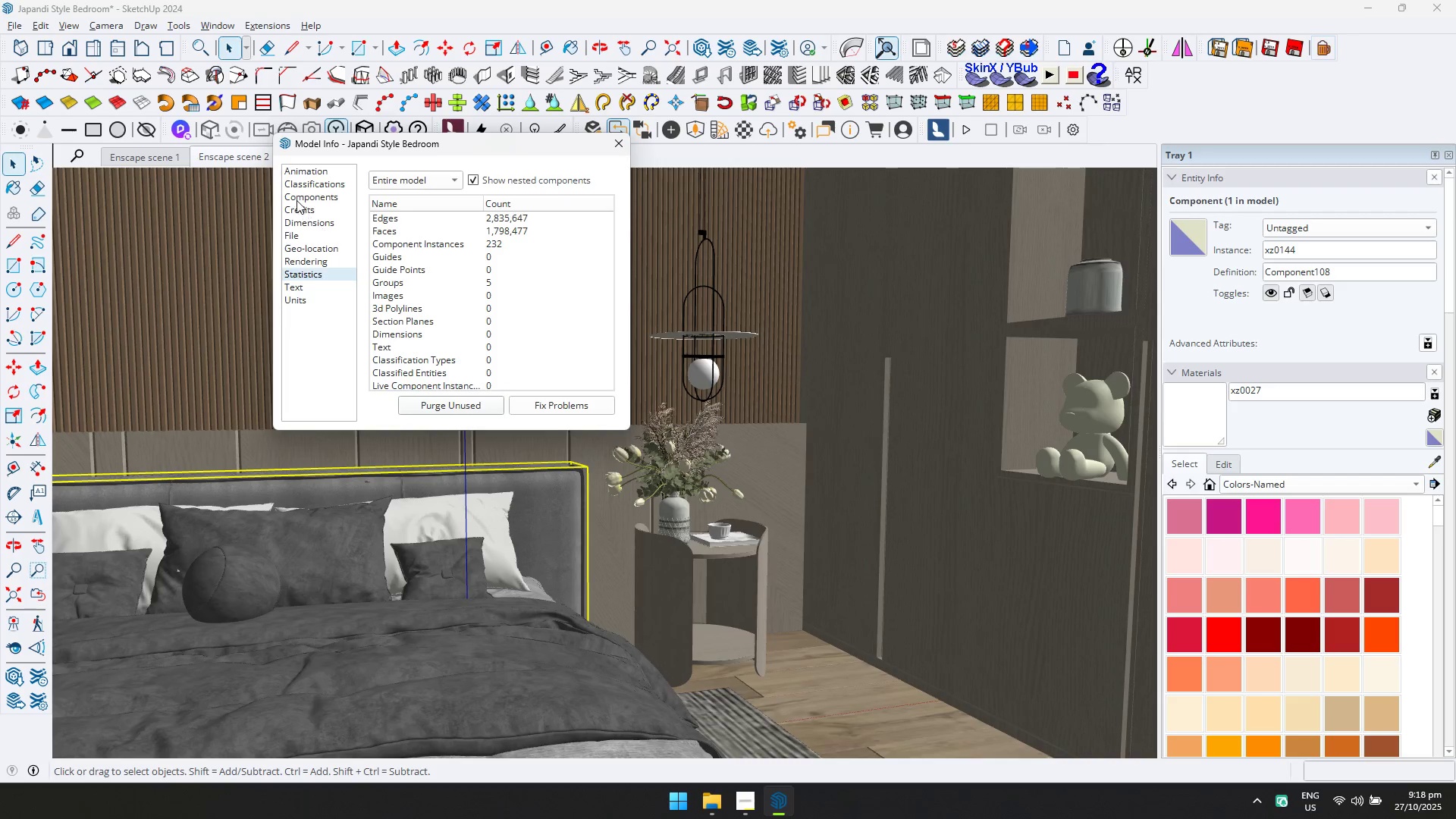 
left_click([293, 189])
 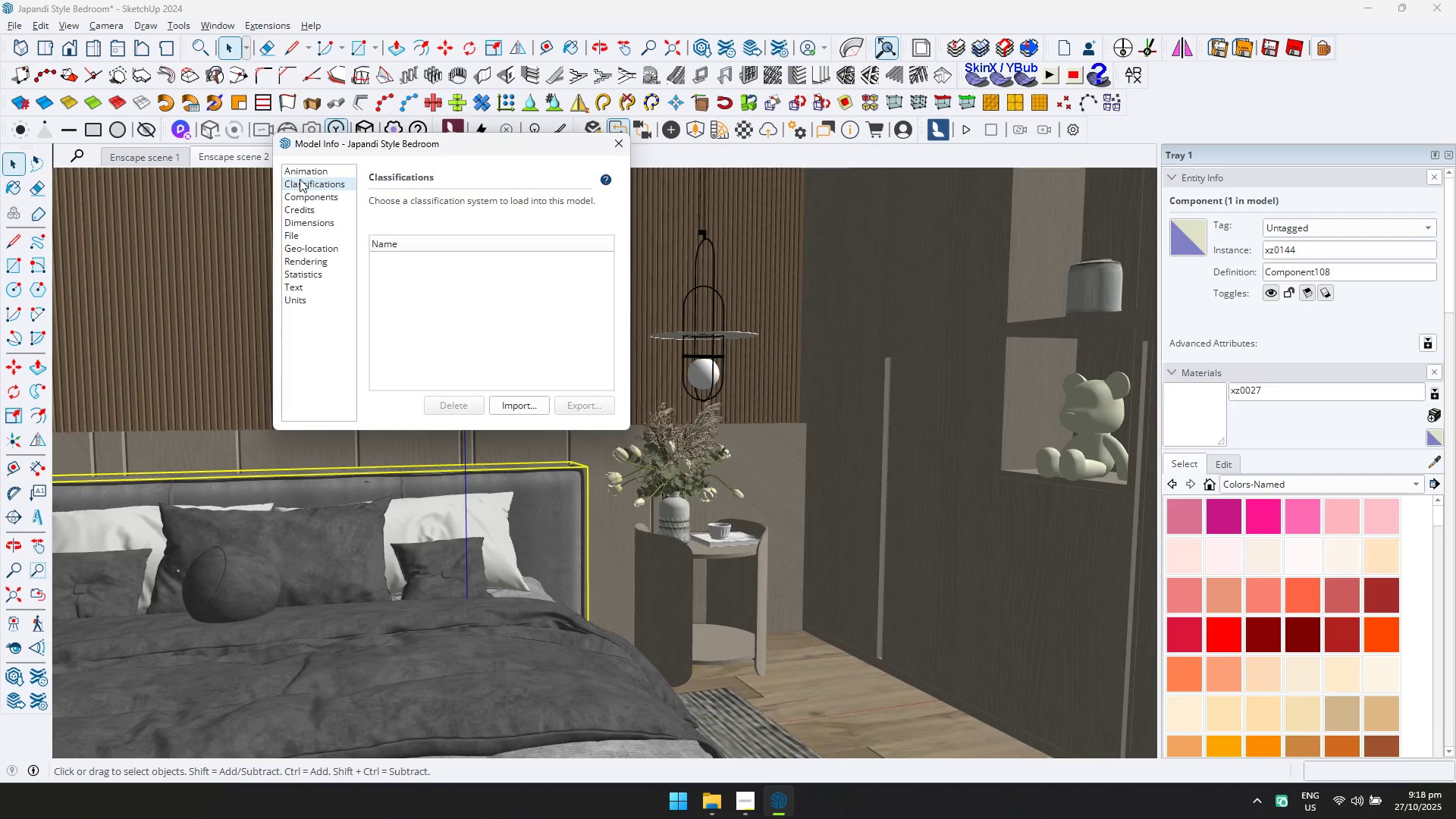 
left_click([300, 177])
 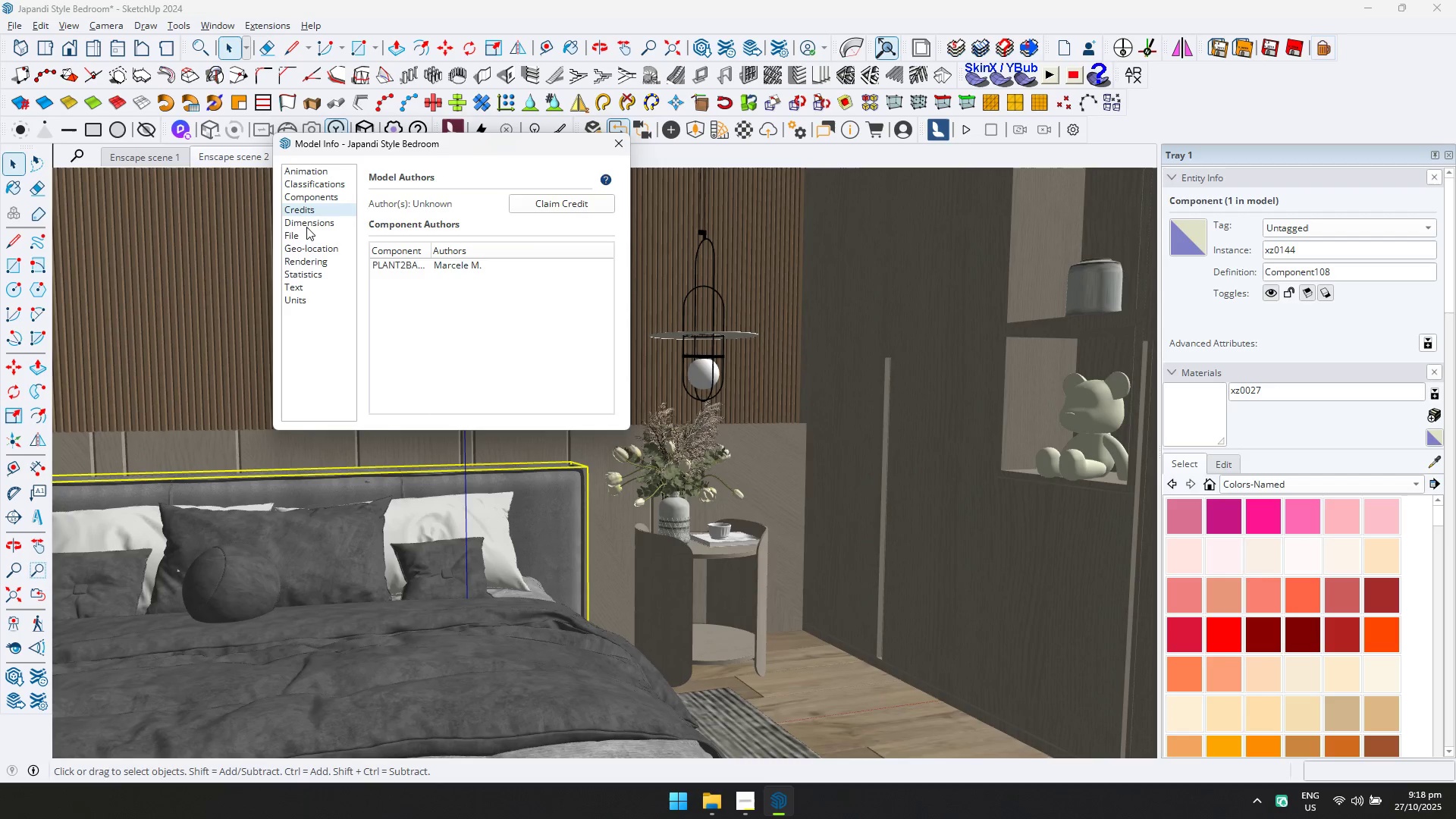 
double_click([306, 228])
 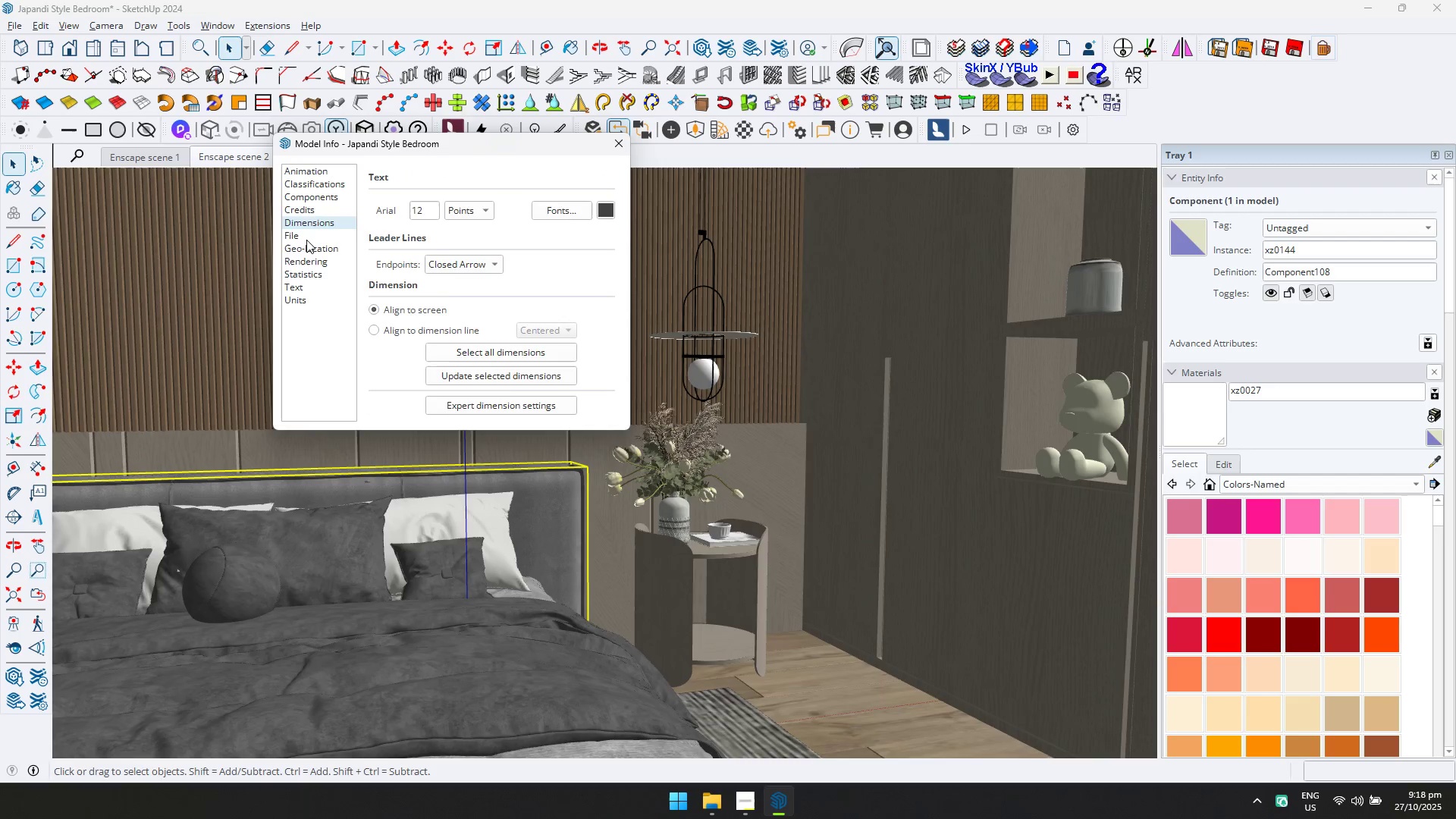 
left_click([306, 240])
 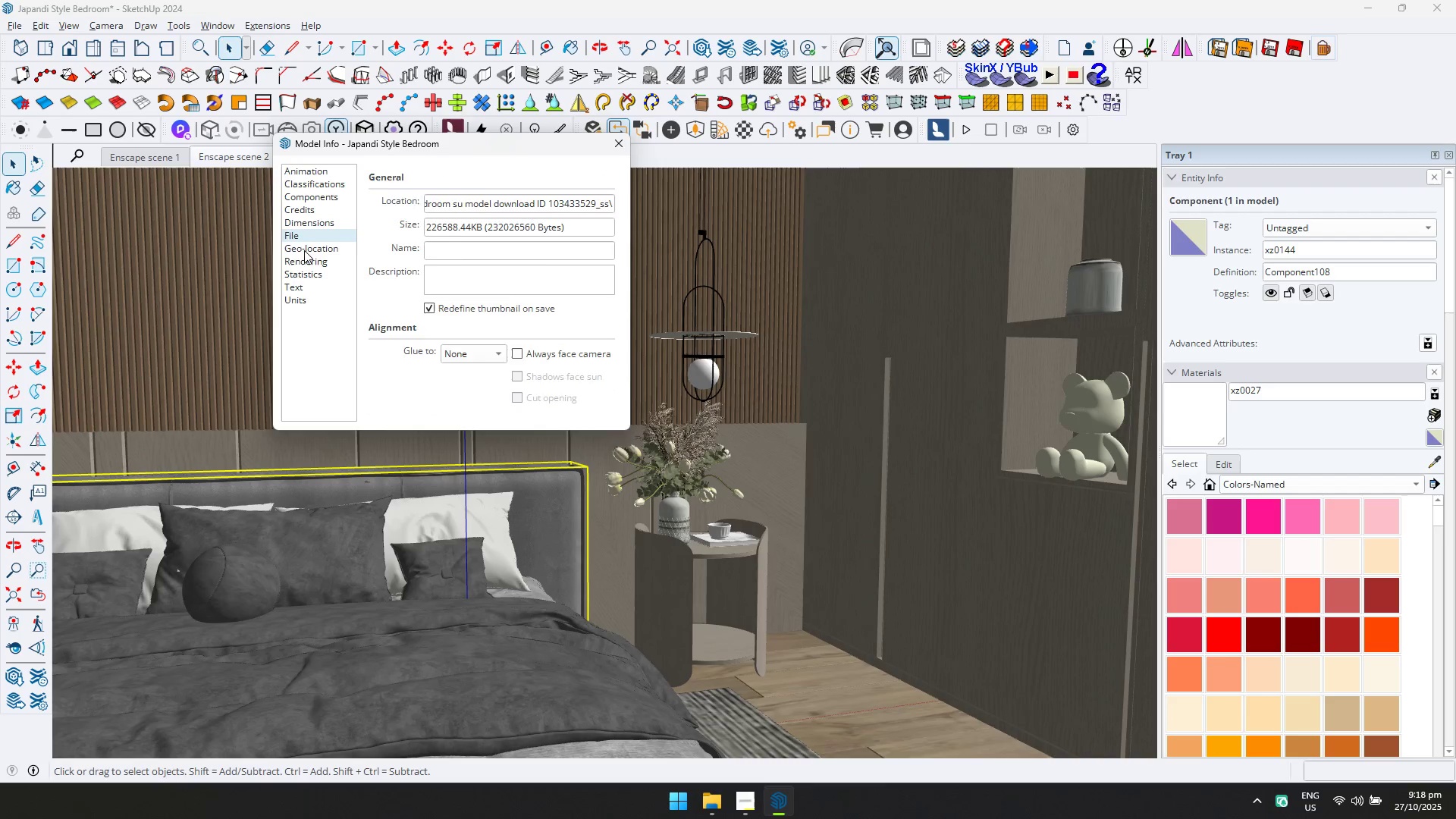 
left_click([304, 250])
 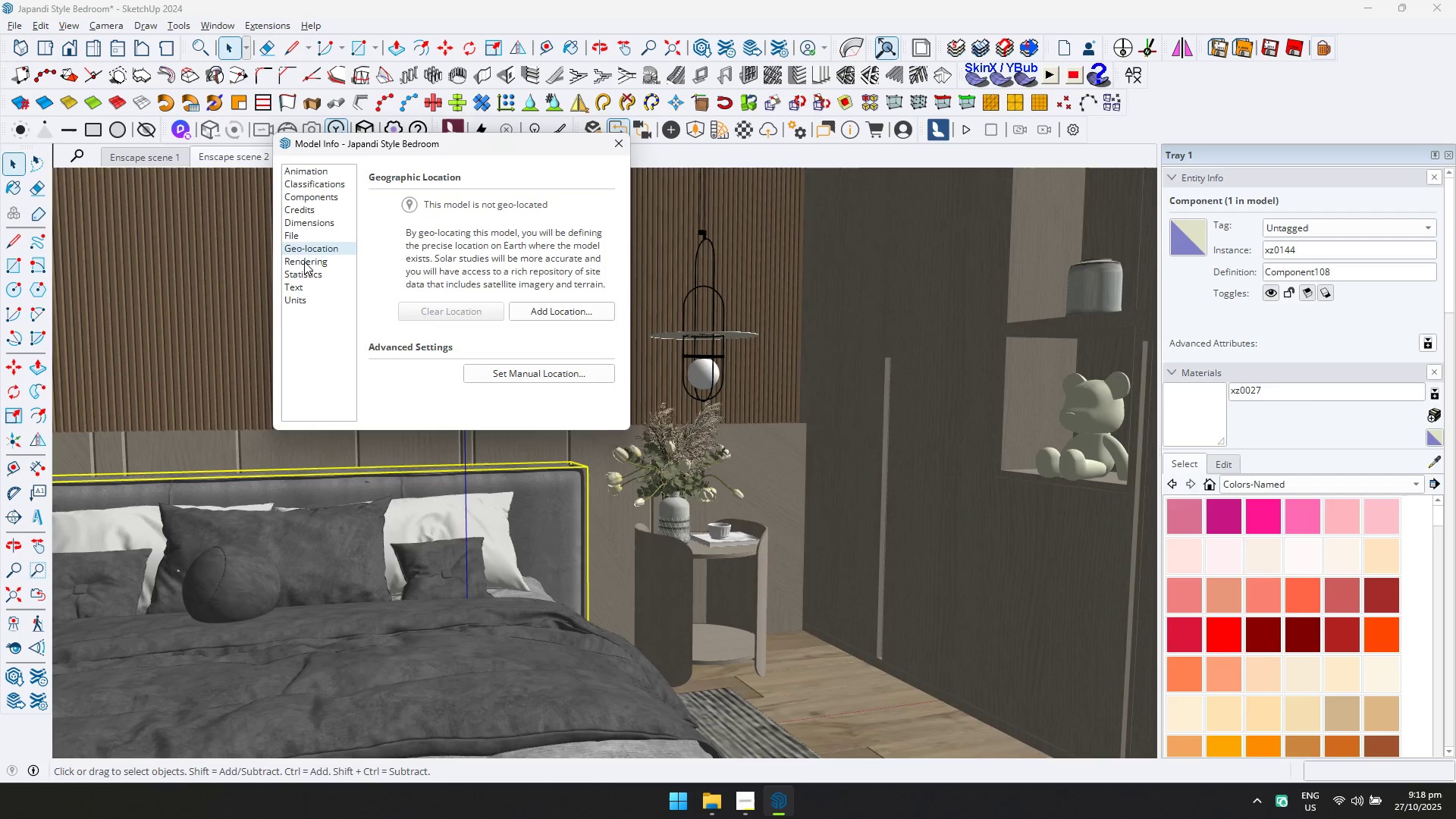 
left_click([304, 262])
 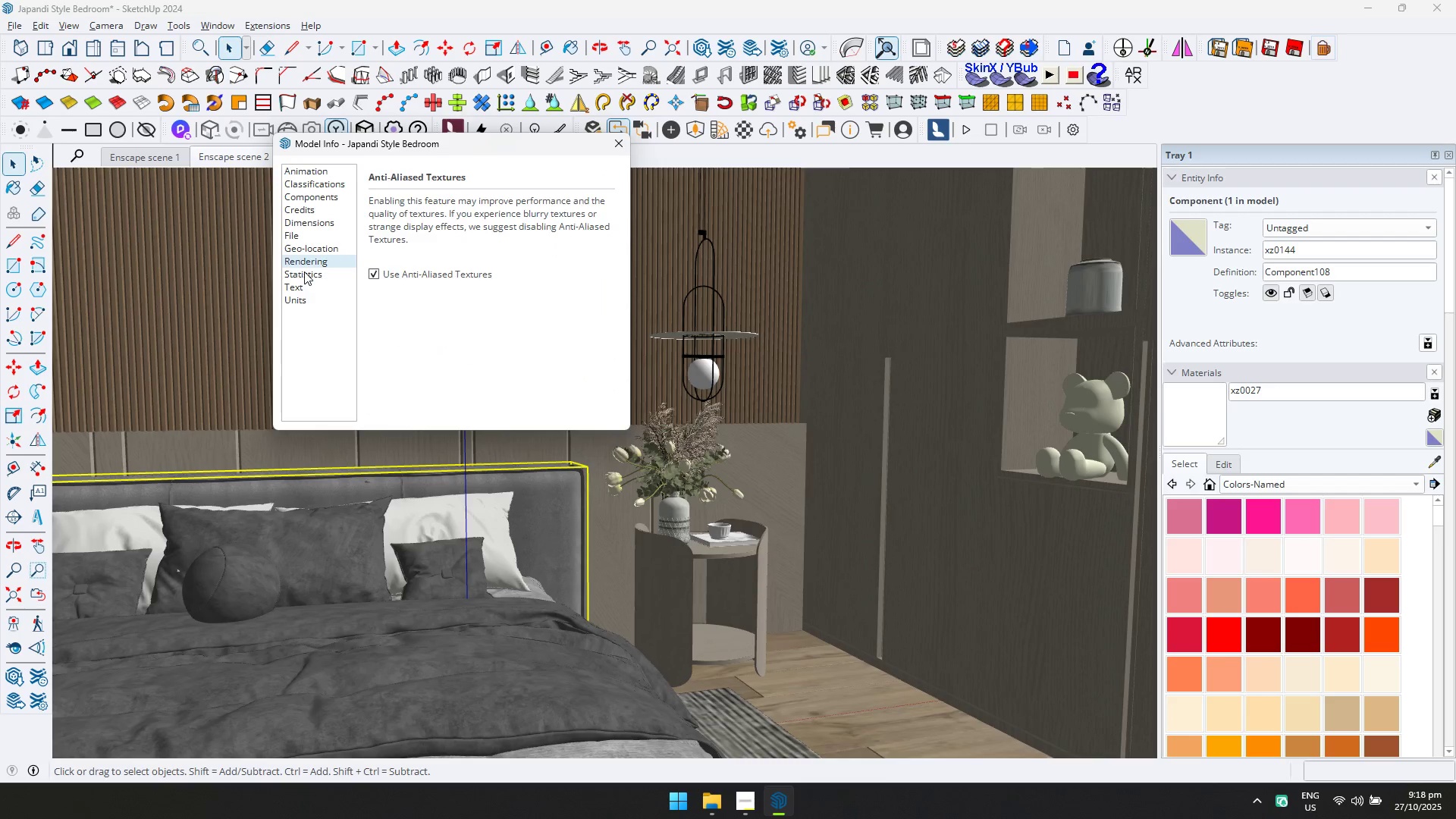 
left_click([304, 271])
 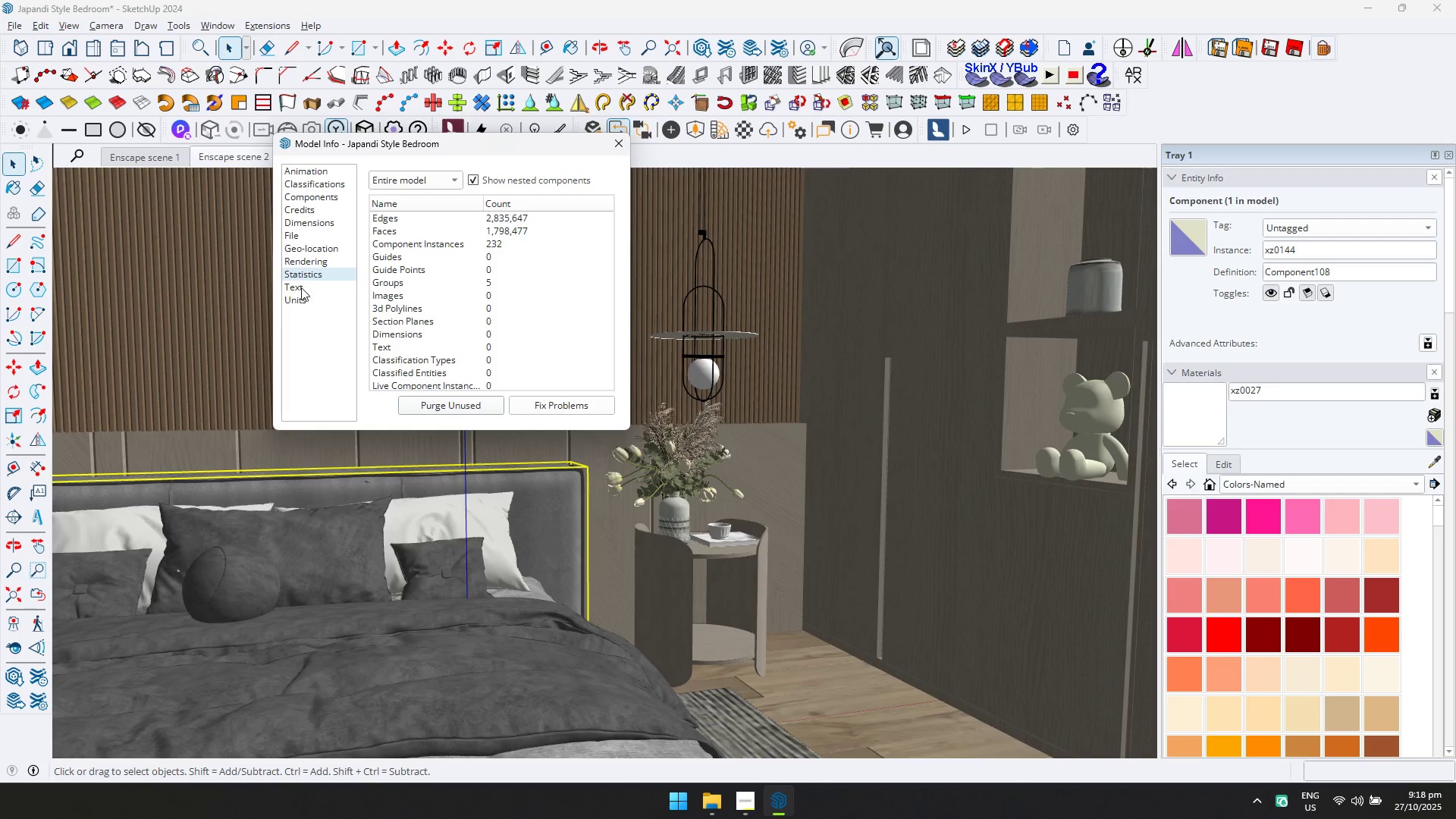 
left_click([300, 293])
 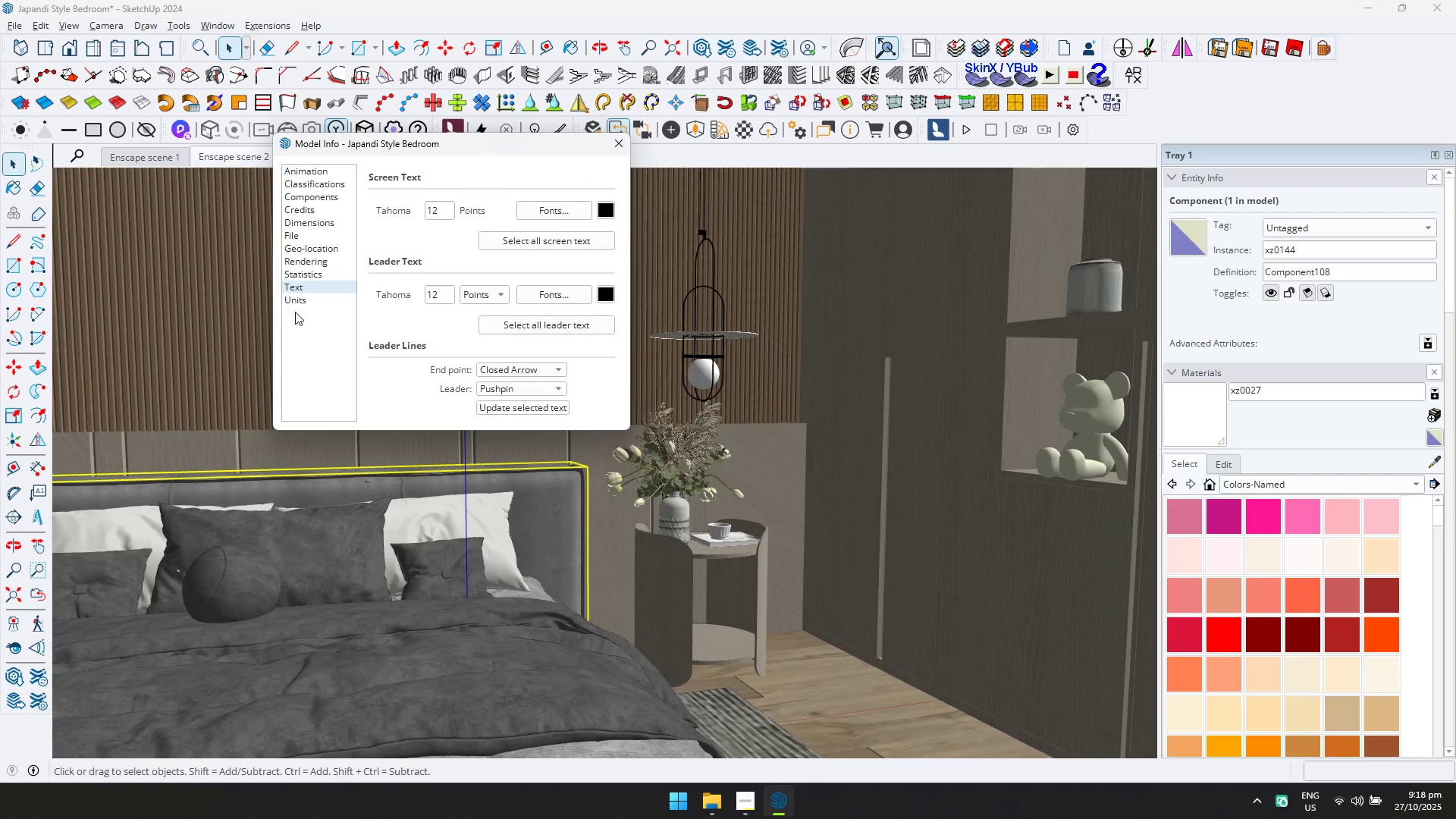 
left_click([294, 301])
 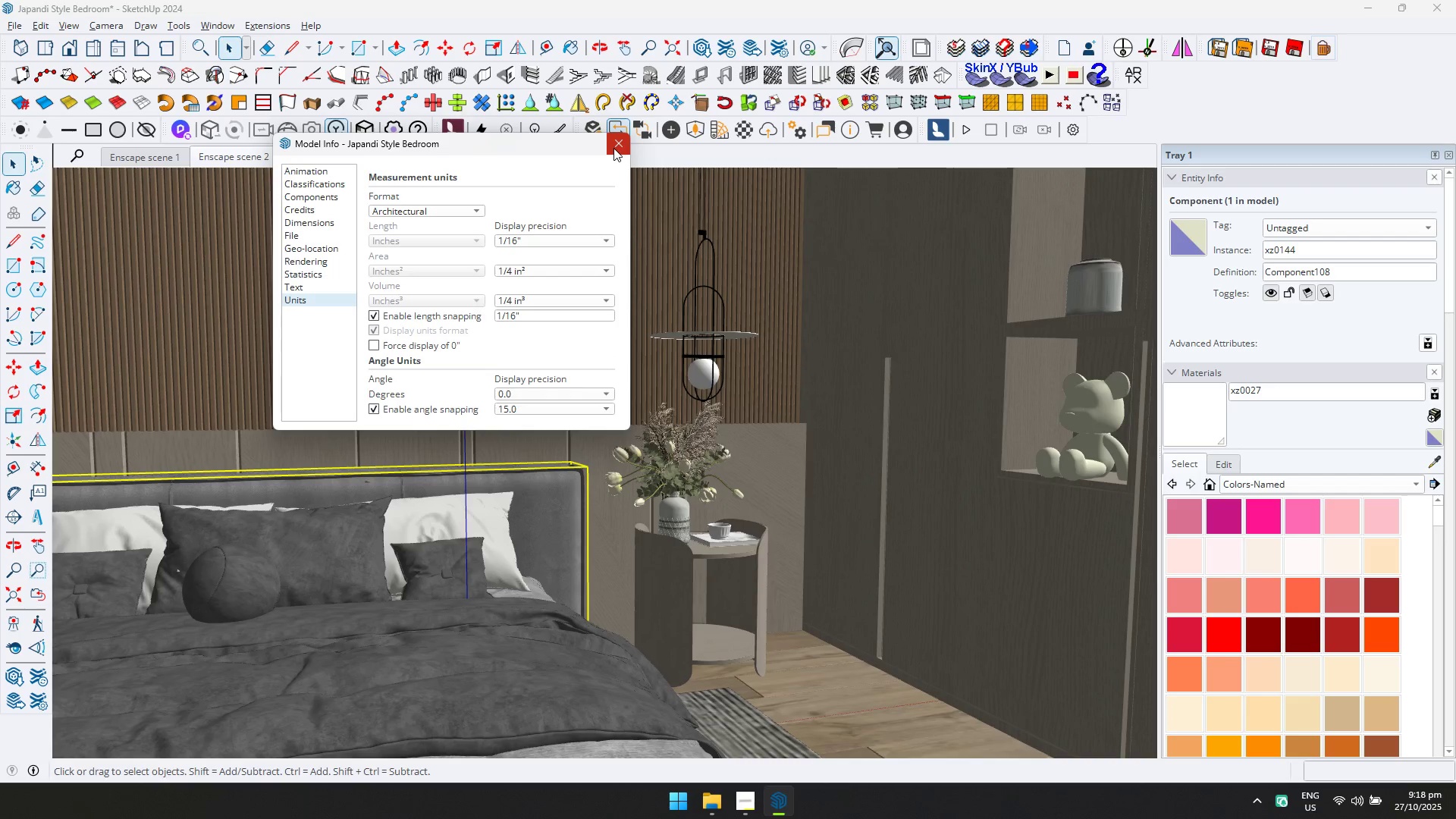 
left_click([613, 148])
 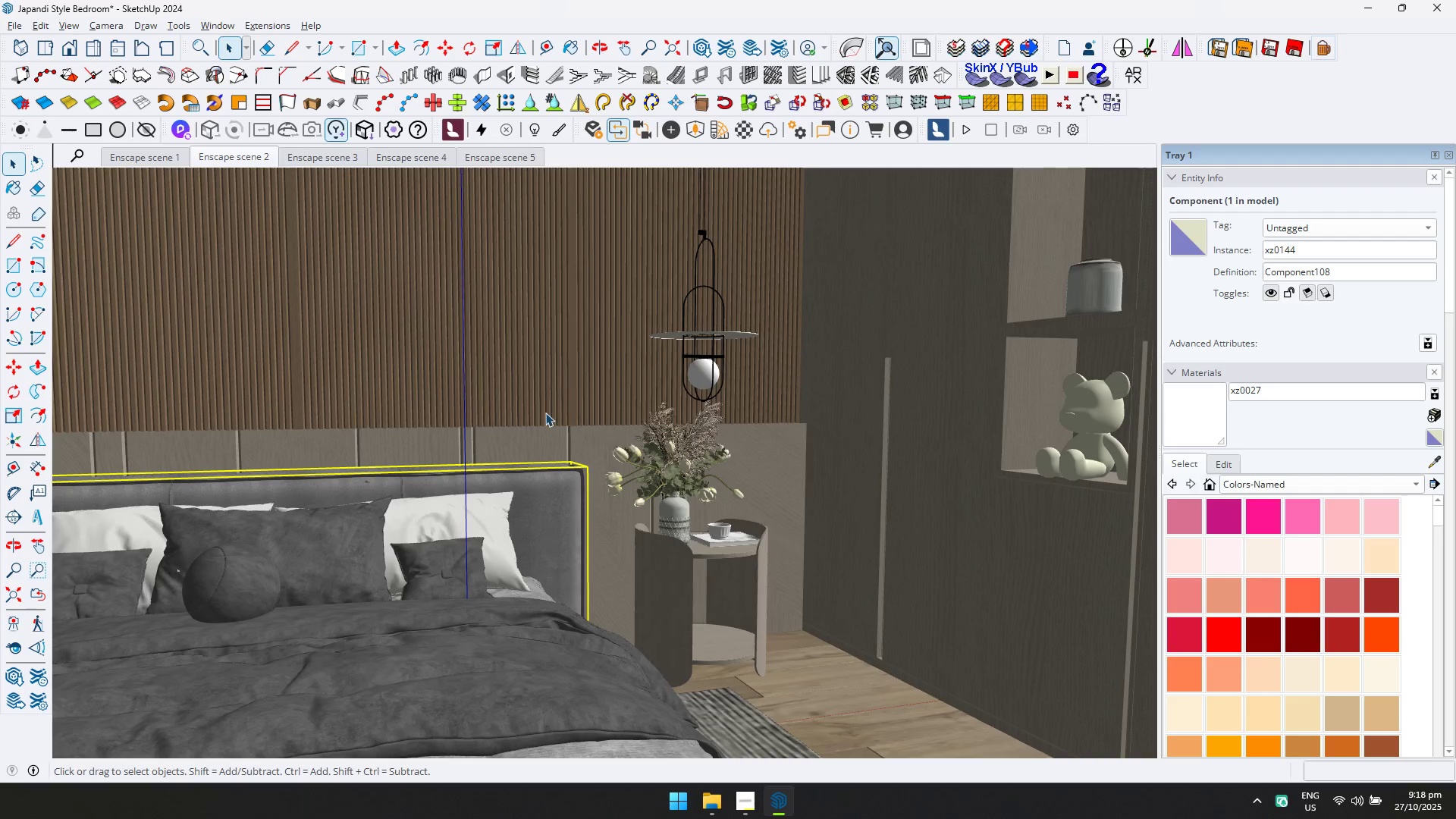 
key(Alt+AltLeft)
 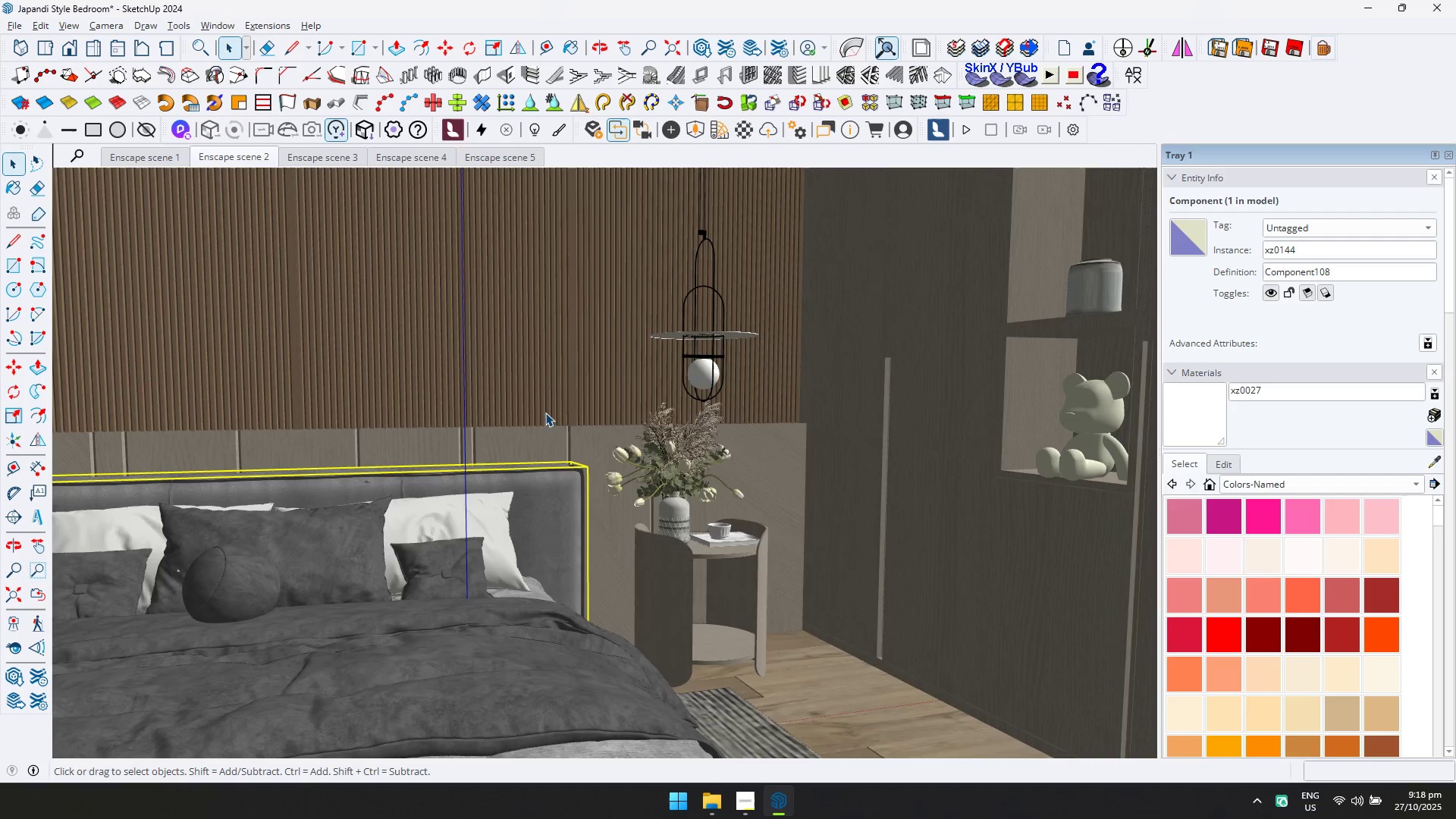 
key(Alt+Tab)